 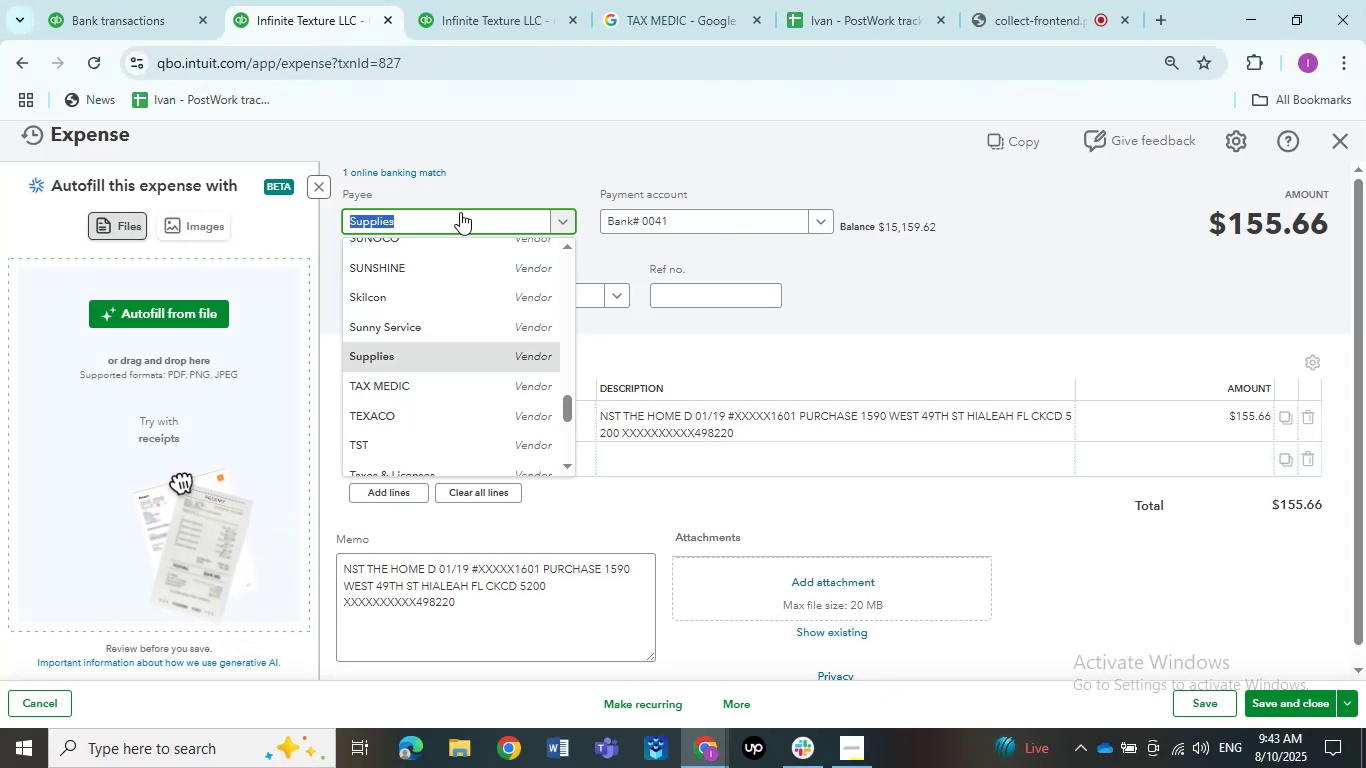 
scroll: coordinate [451, 317], scroll_direction: down, amount: 3.0
 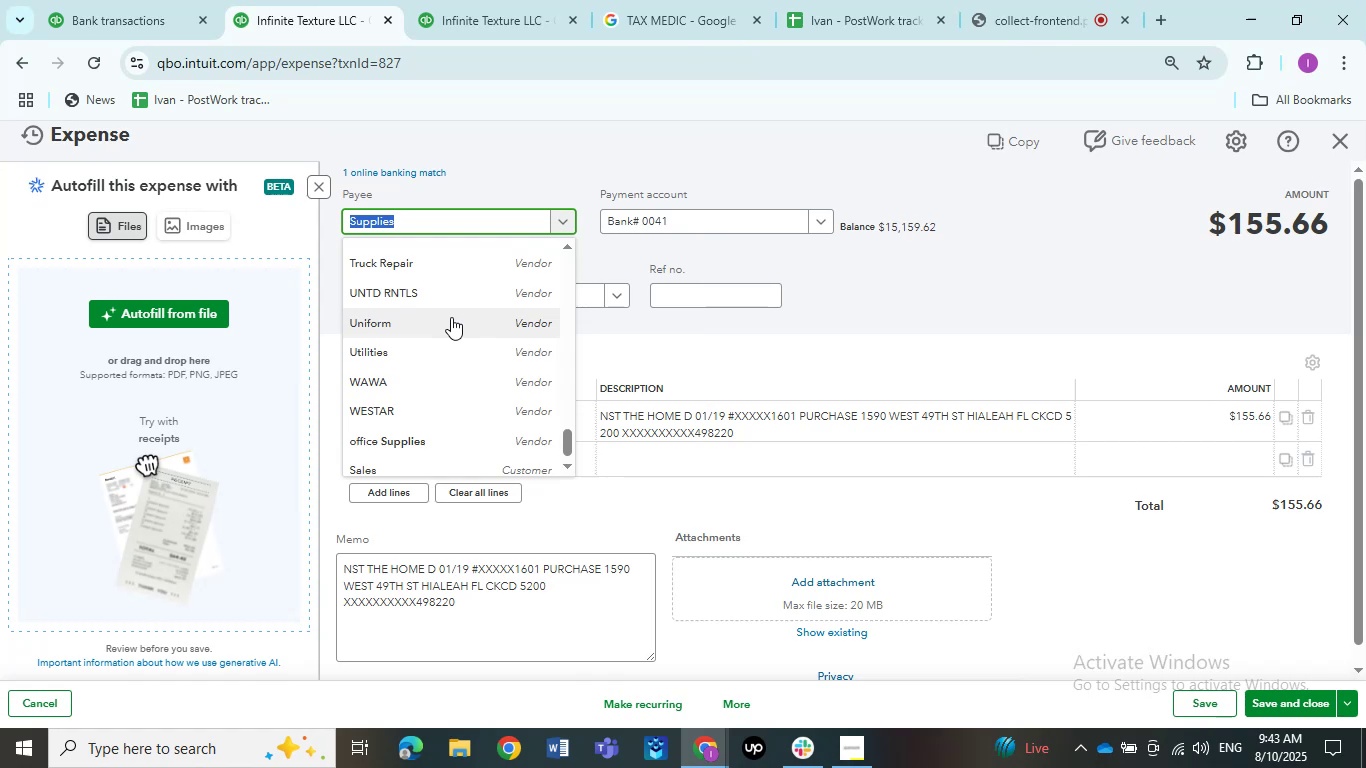 
scroll: coordinate [497, 336], scroll_direction: up, amount: 5.0
 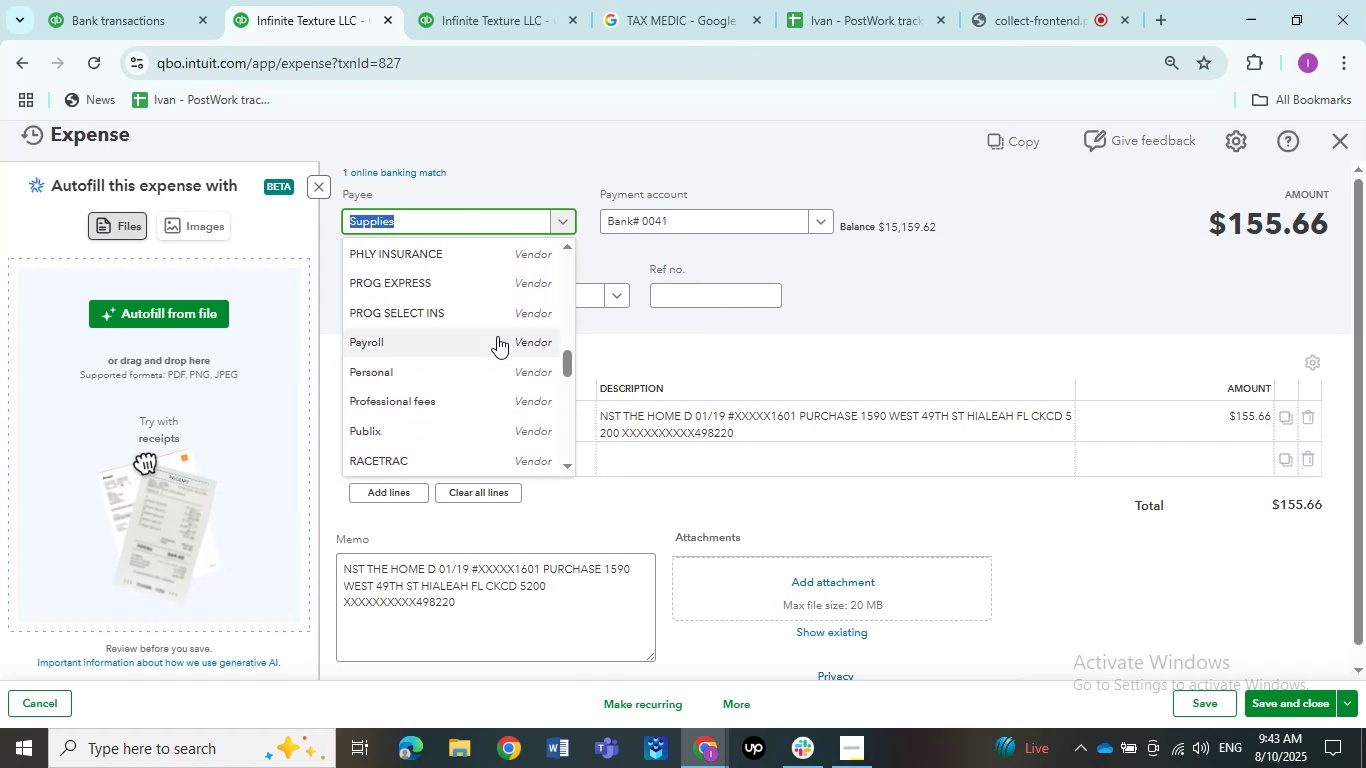 
type(home)
 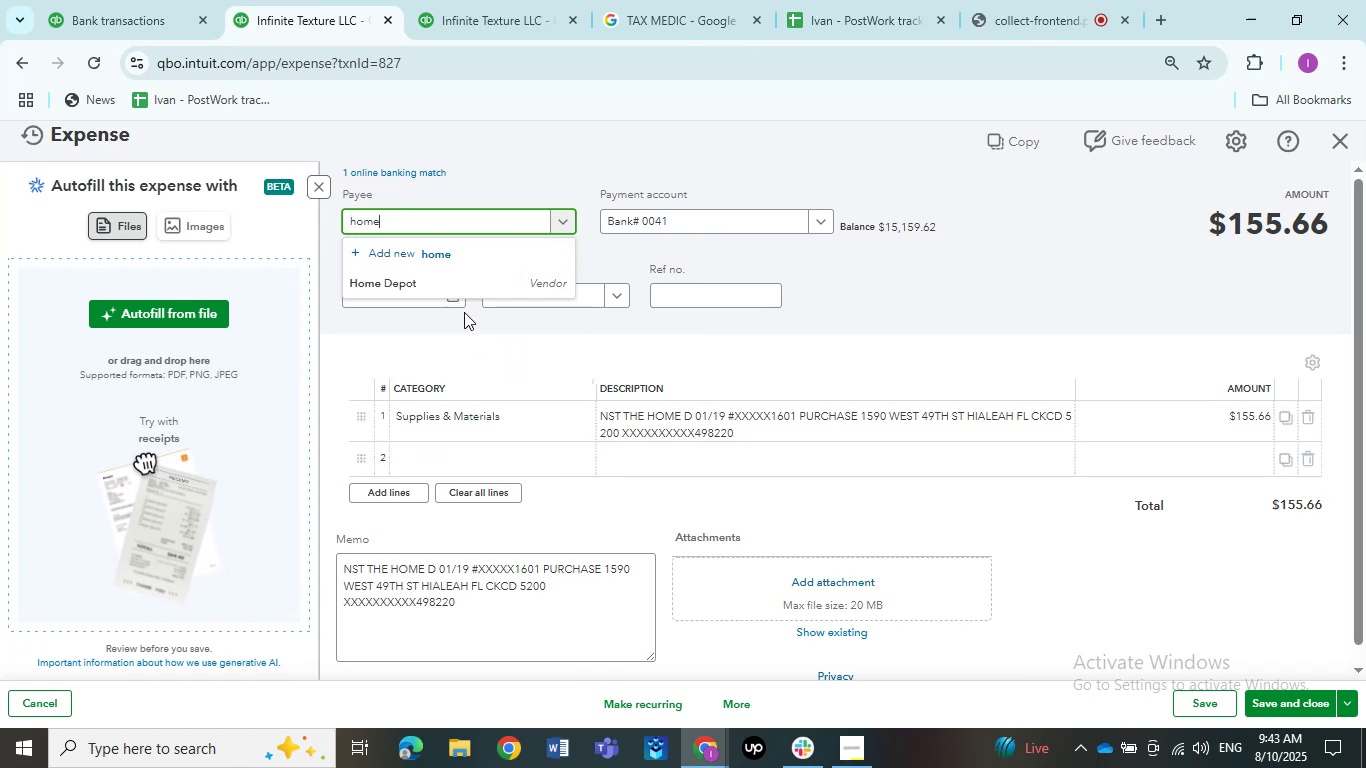 
left_click([441, 286])
 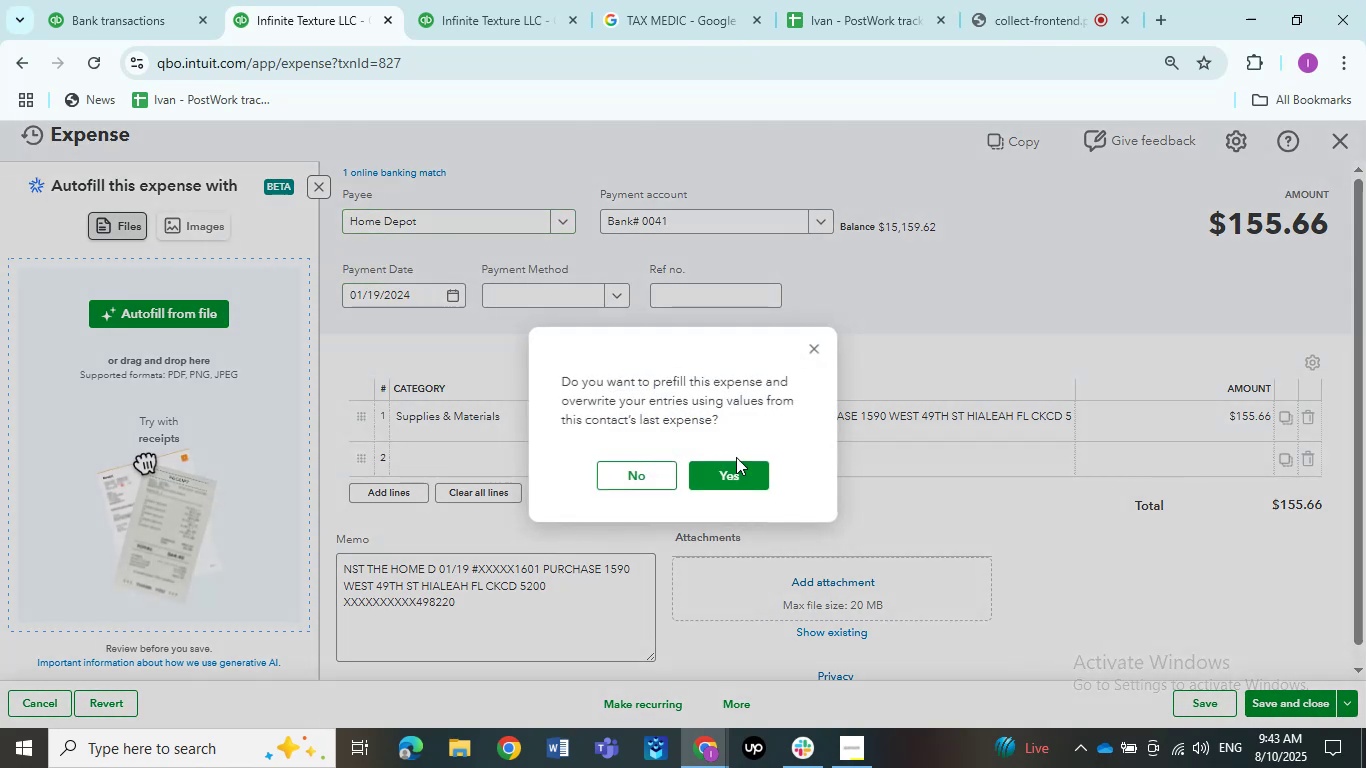 
left_click([618, 468])
 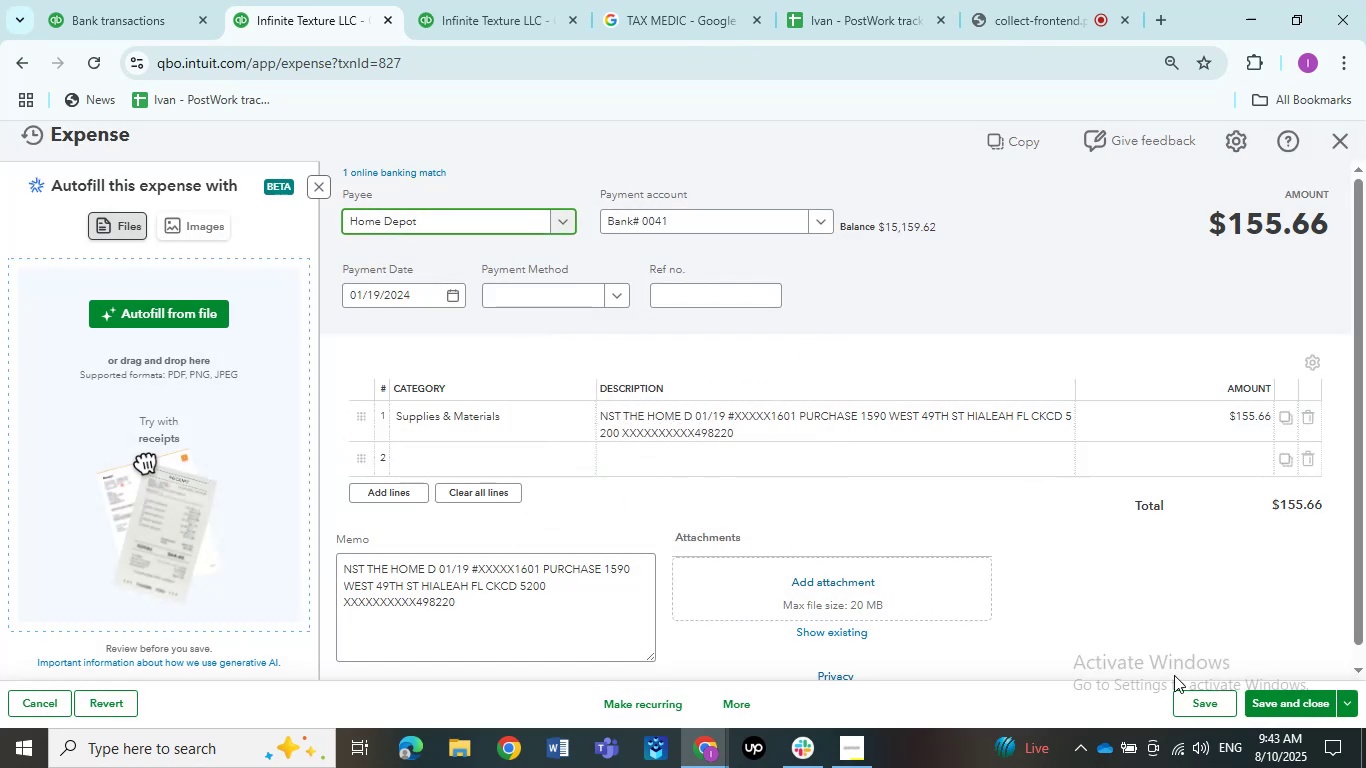 
left_click([1187, 699])
 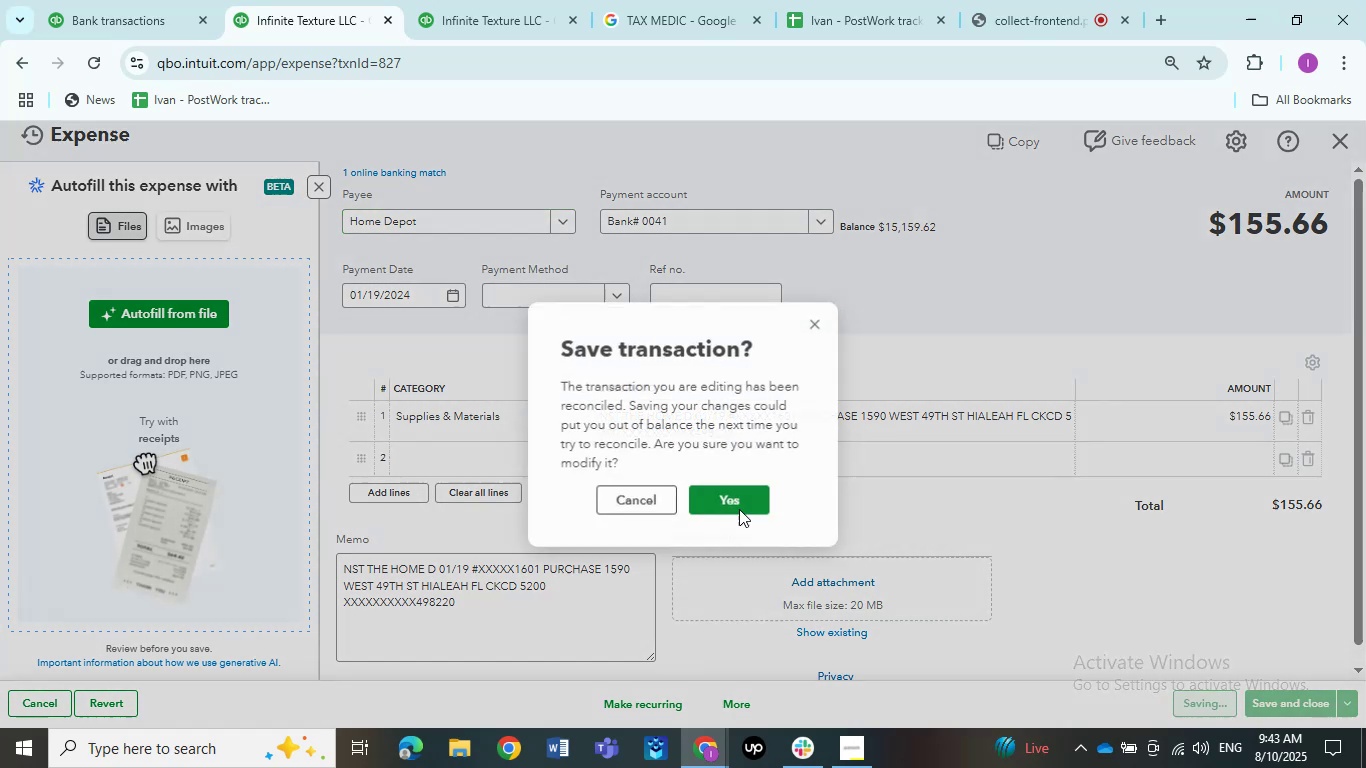 
left_click([733, 505])
 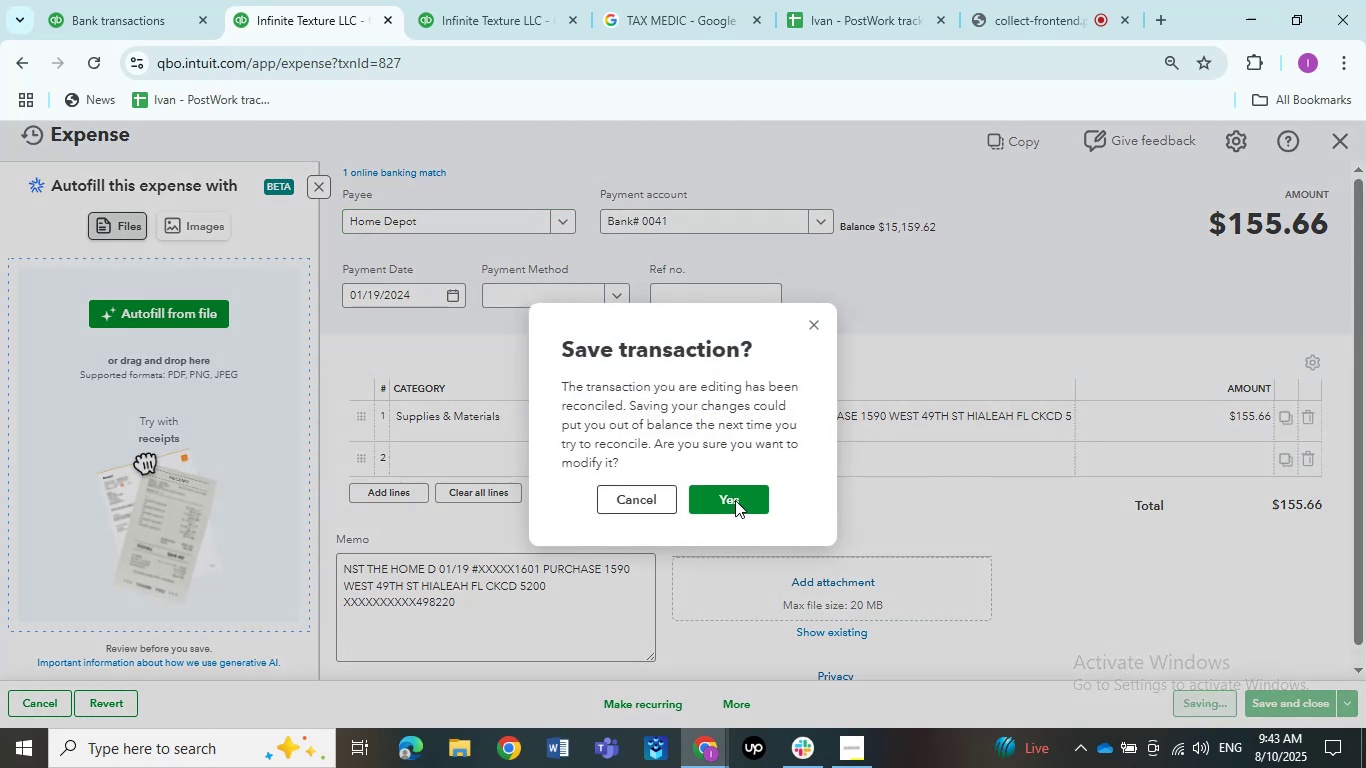 
left_click([735, 500])
 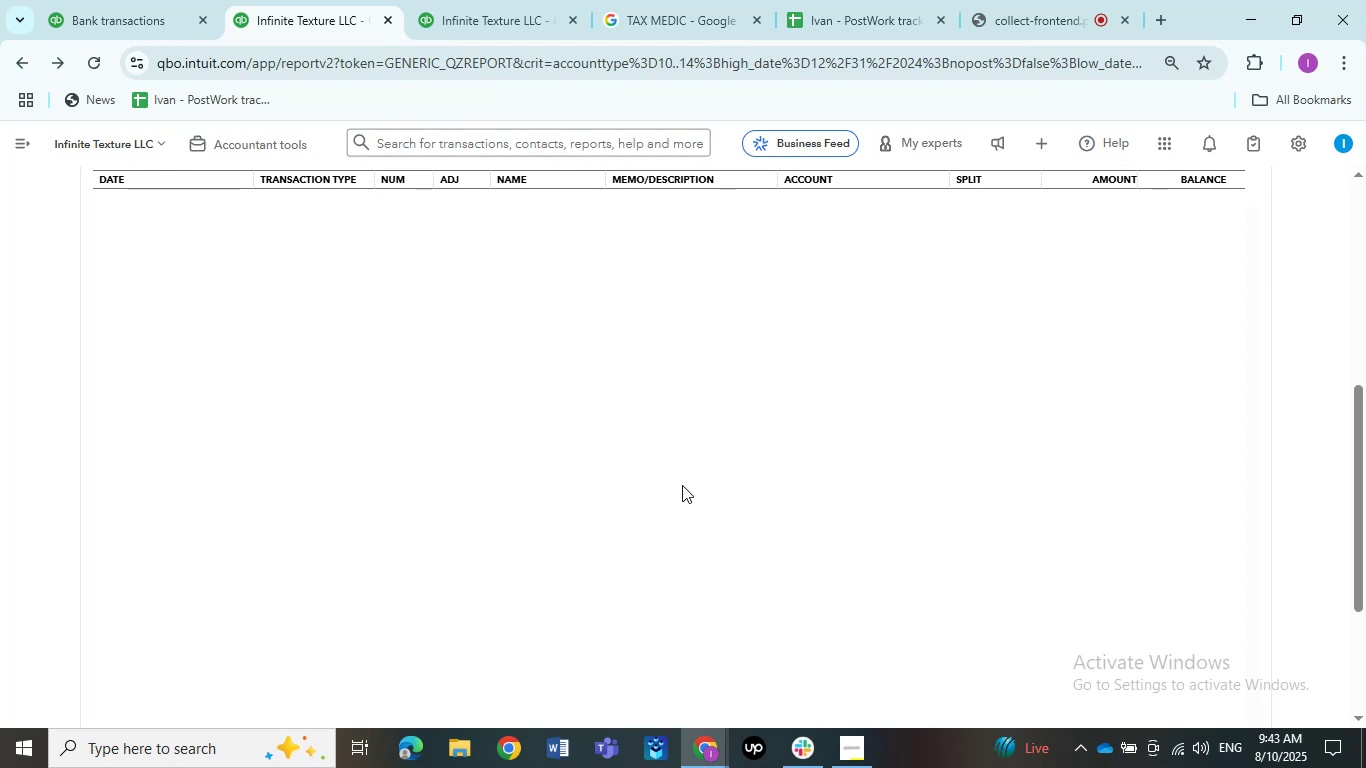 
wait(13.37)
 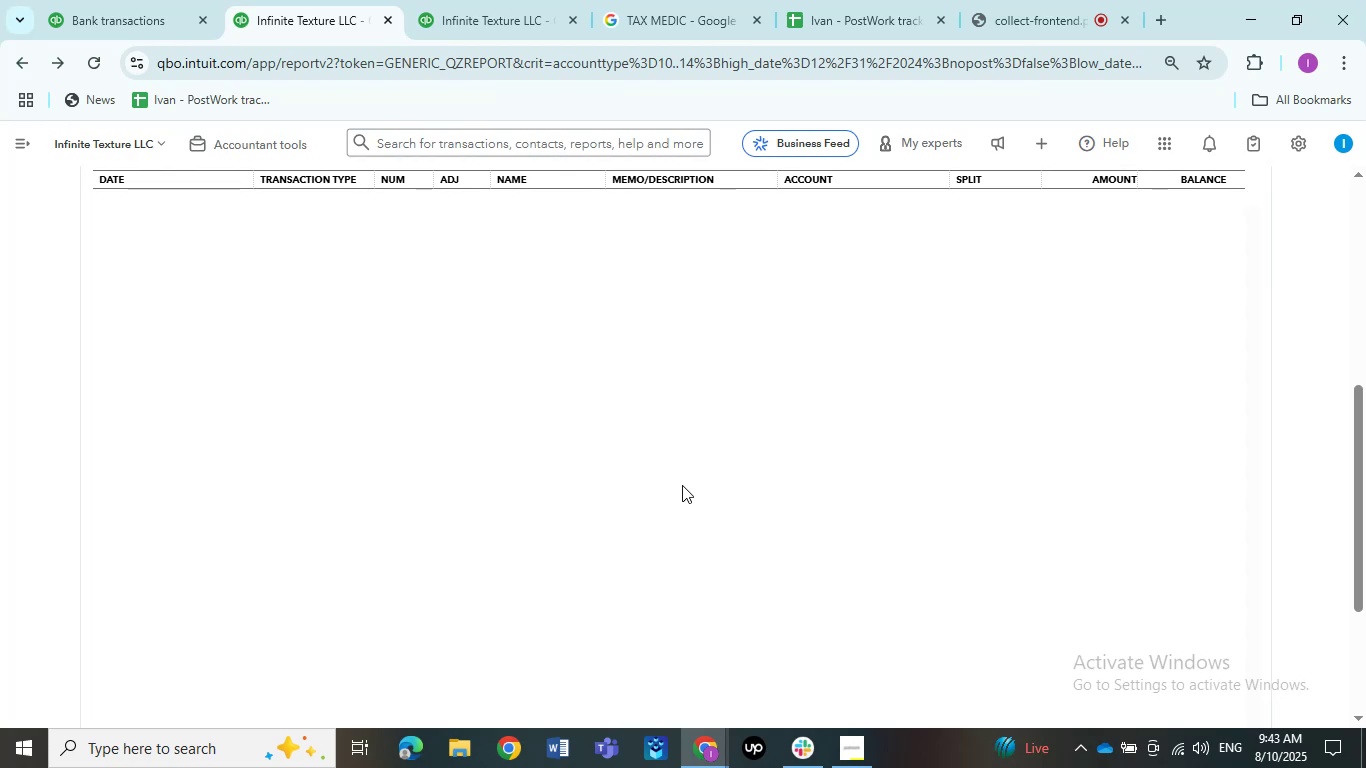 
left_click([673, 460])
 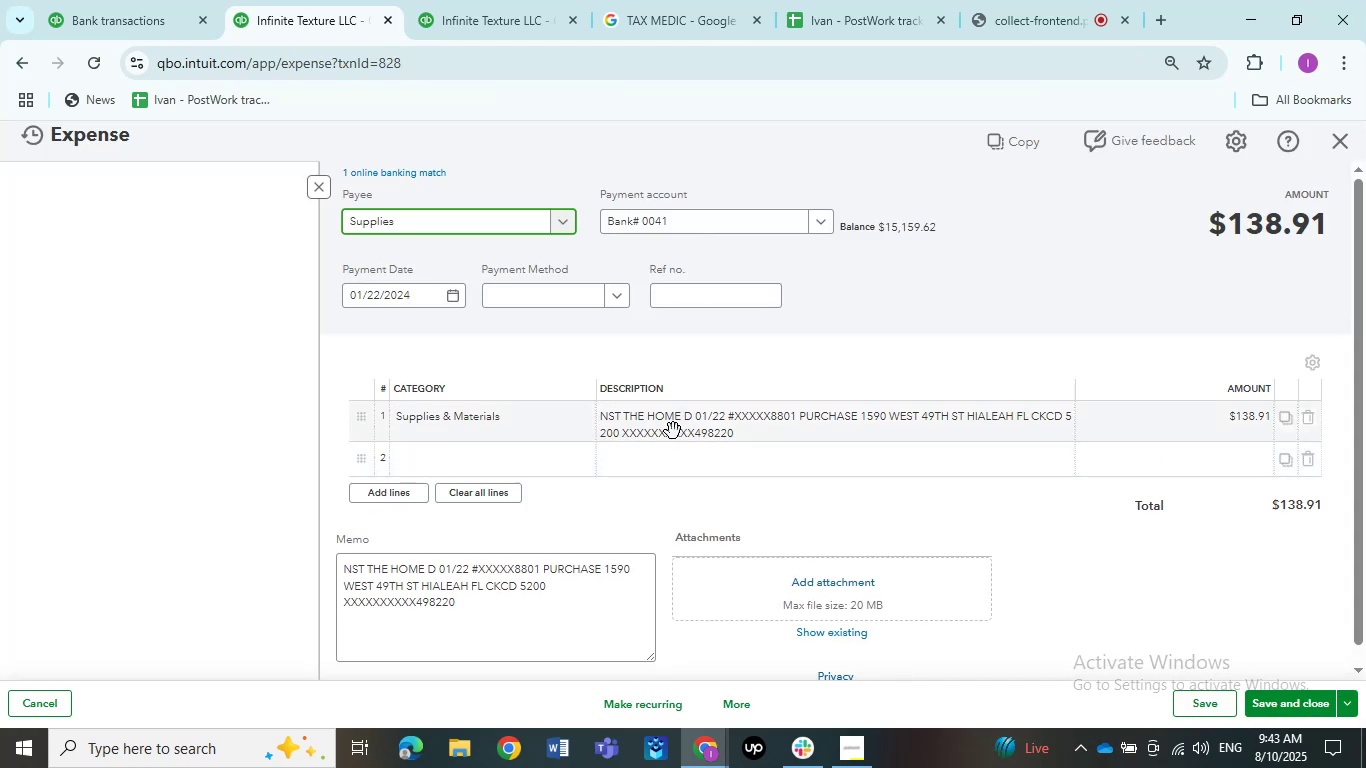 
wait(9.27)
 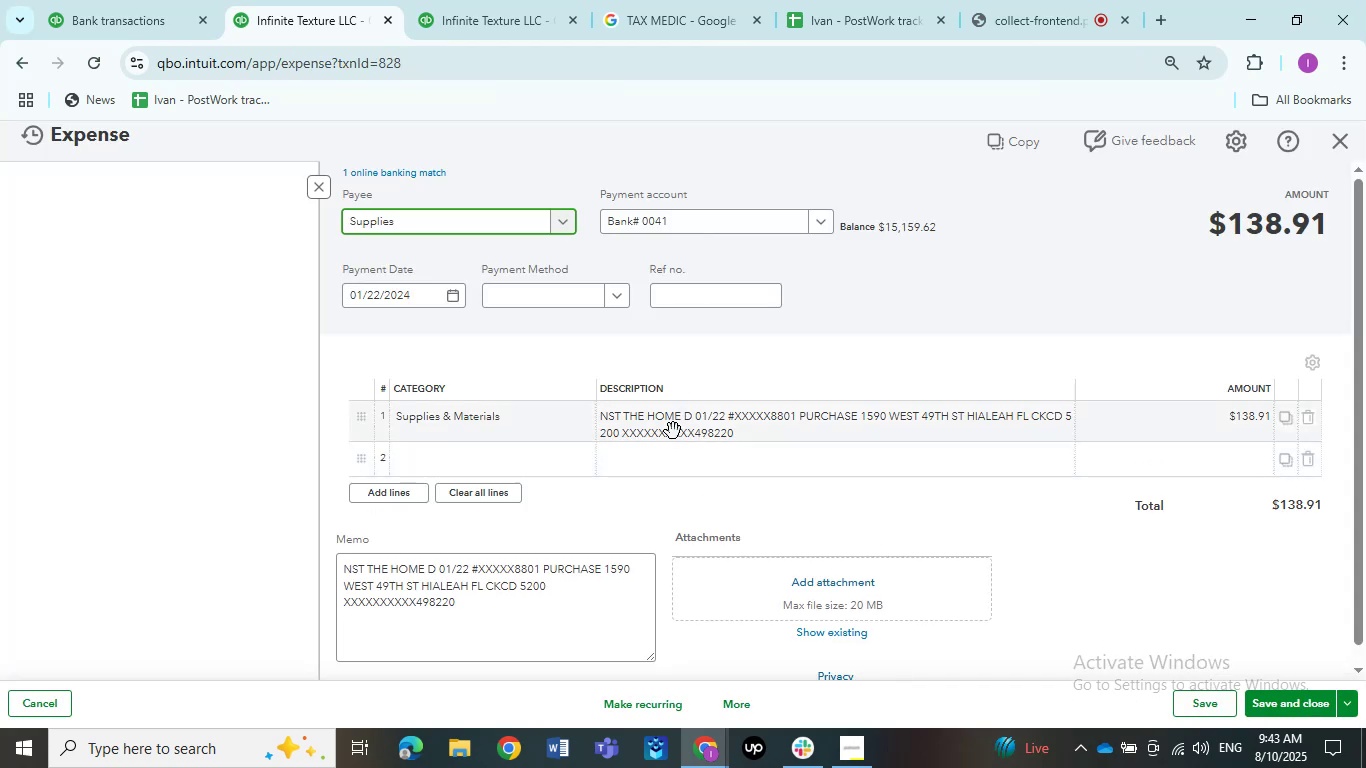 
left_click([454, 228])
 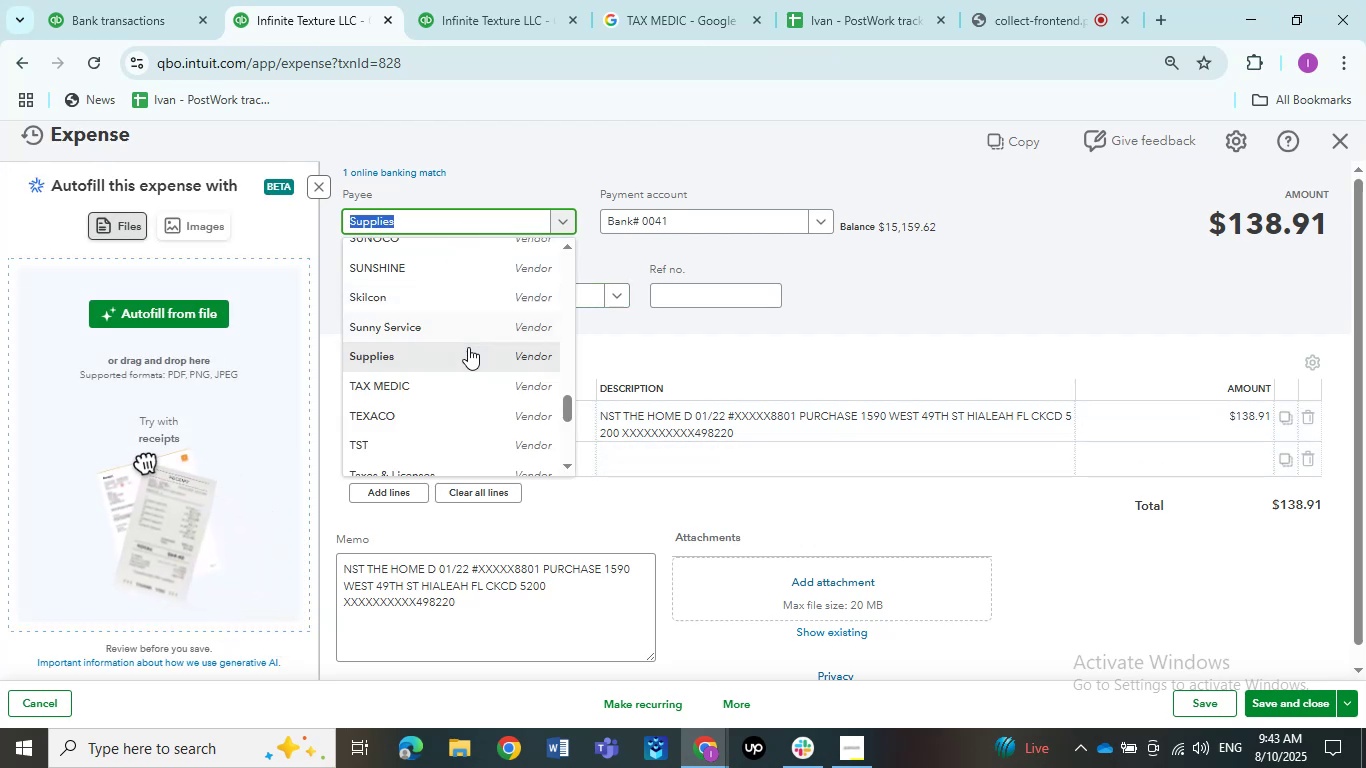 
scroll: coordinate [466, 355], scroll_direction: down, amount: 3.0
 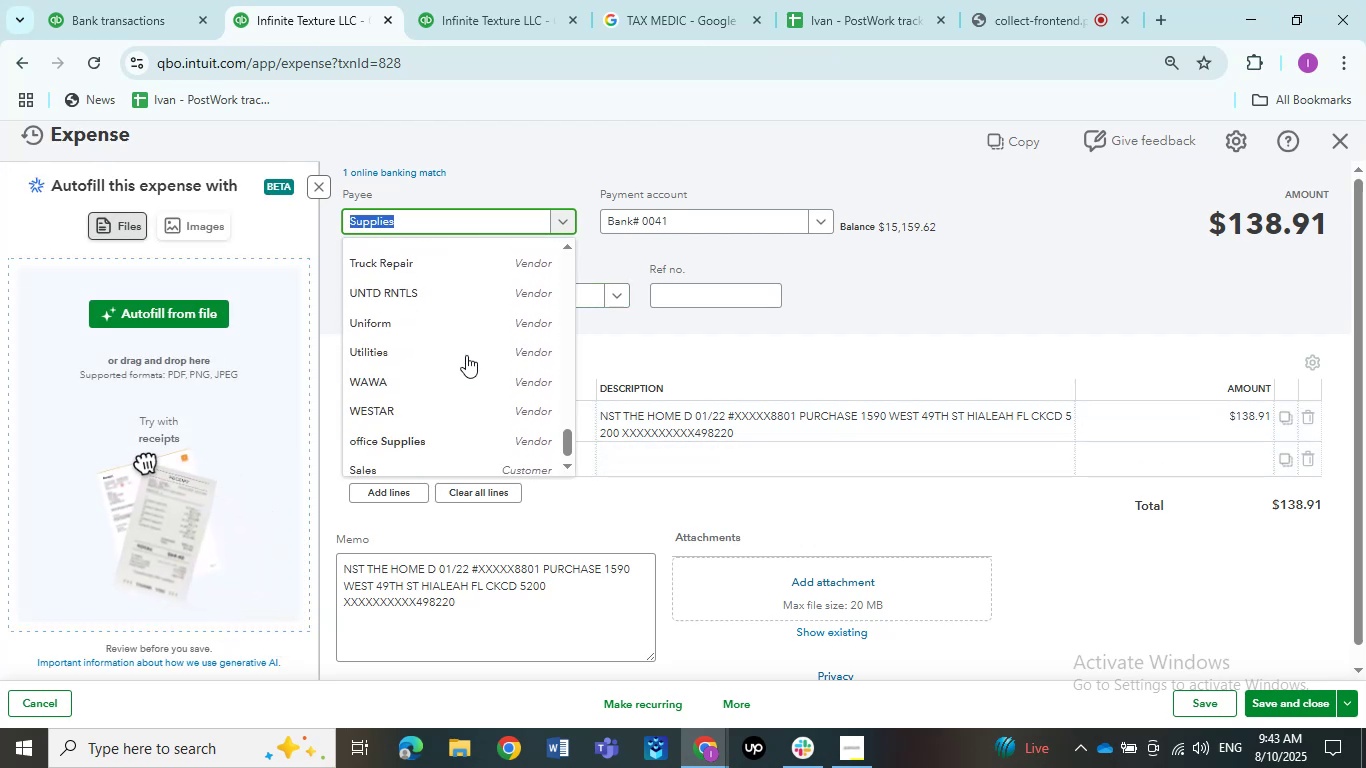 
scroll: coordinate [459, 353], scroll_direction: up, amount: 8.0
 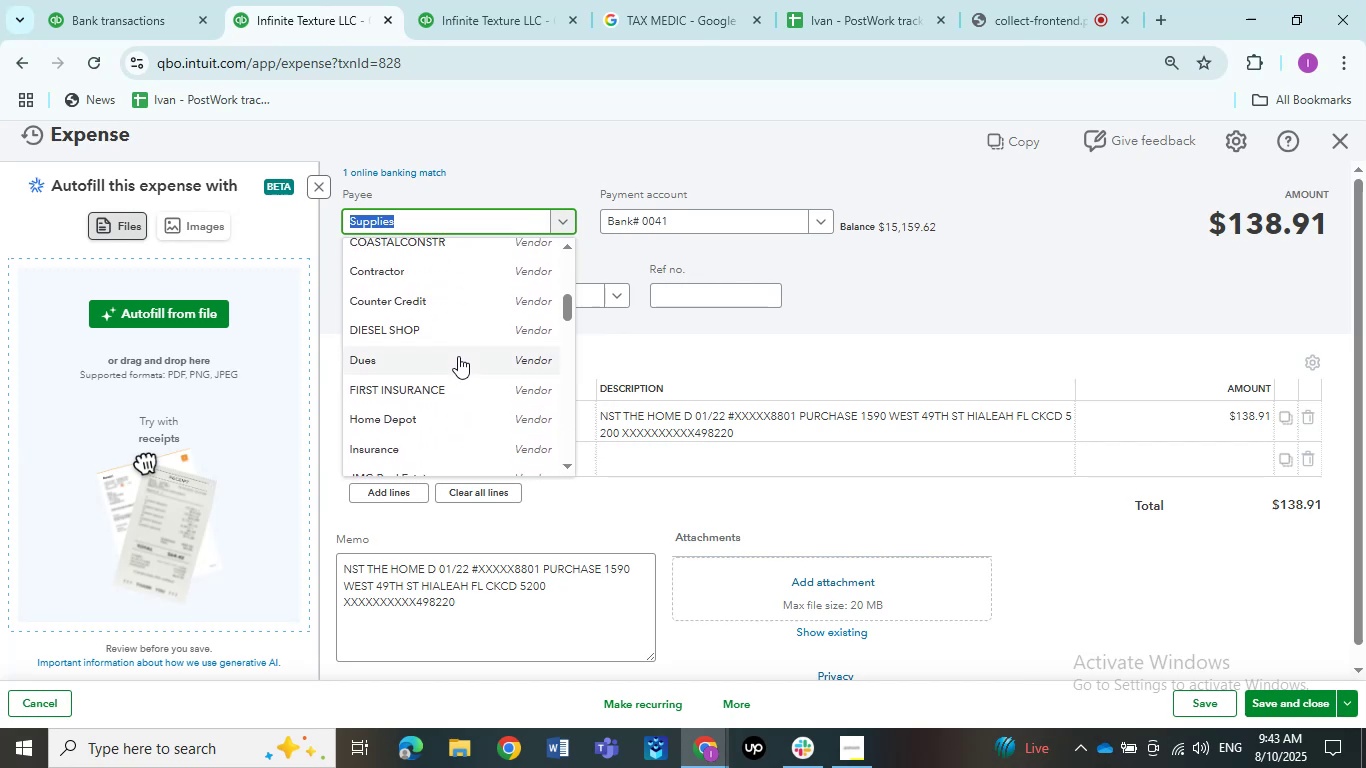 
scroll: coordinate [458, 357], scroll_direction: up, amount: 2.0
 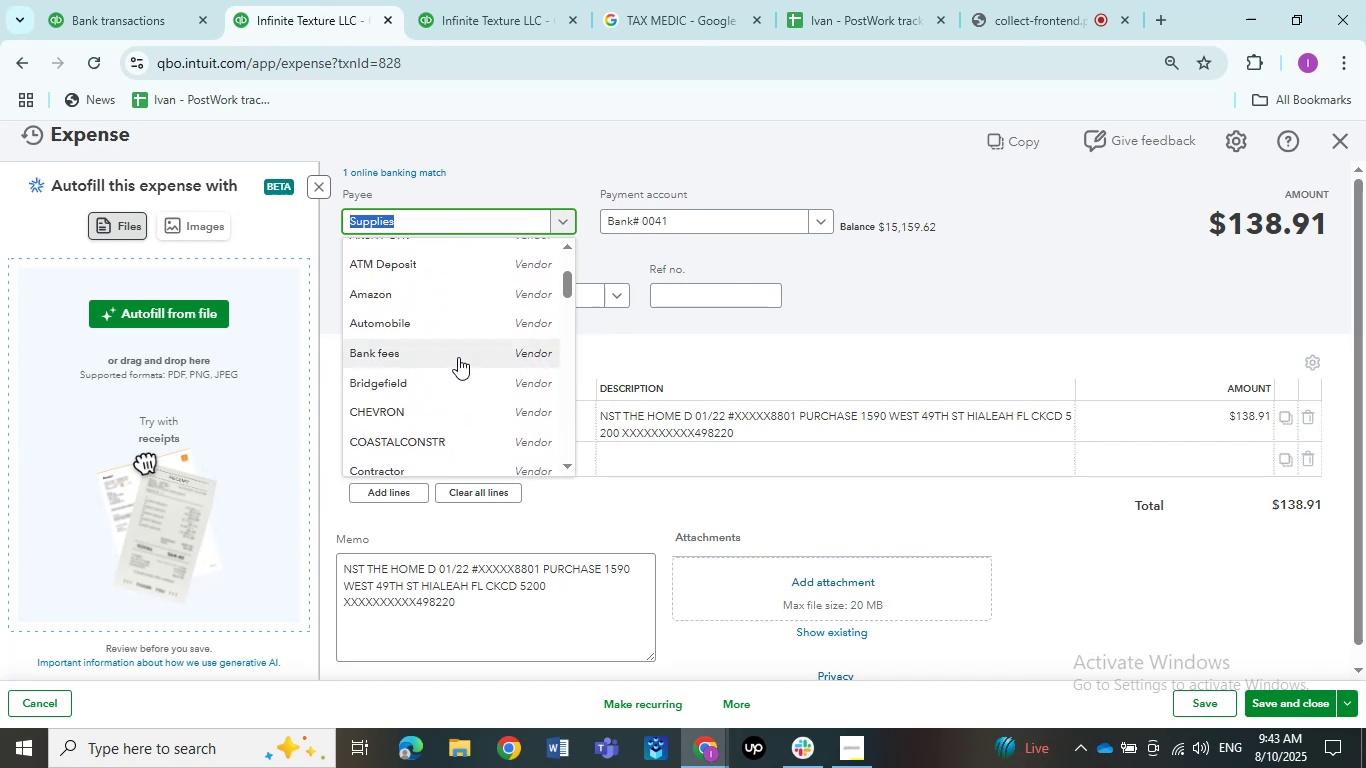 
type(home)
 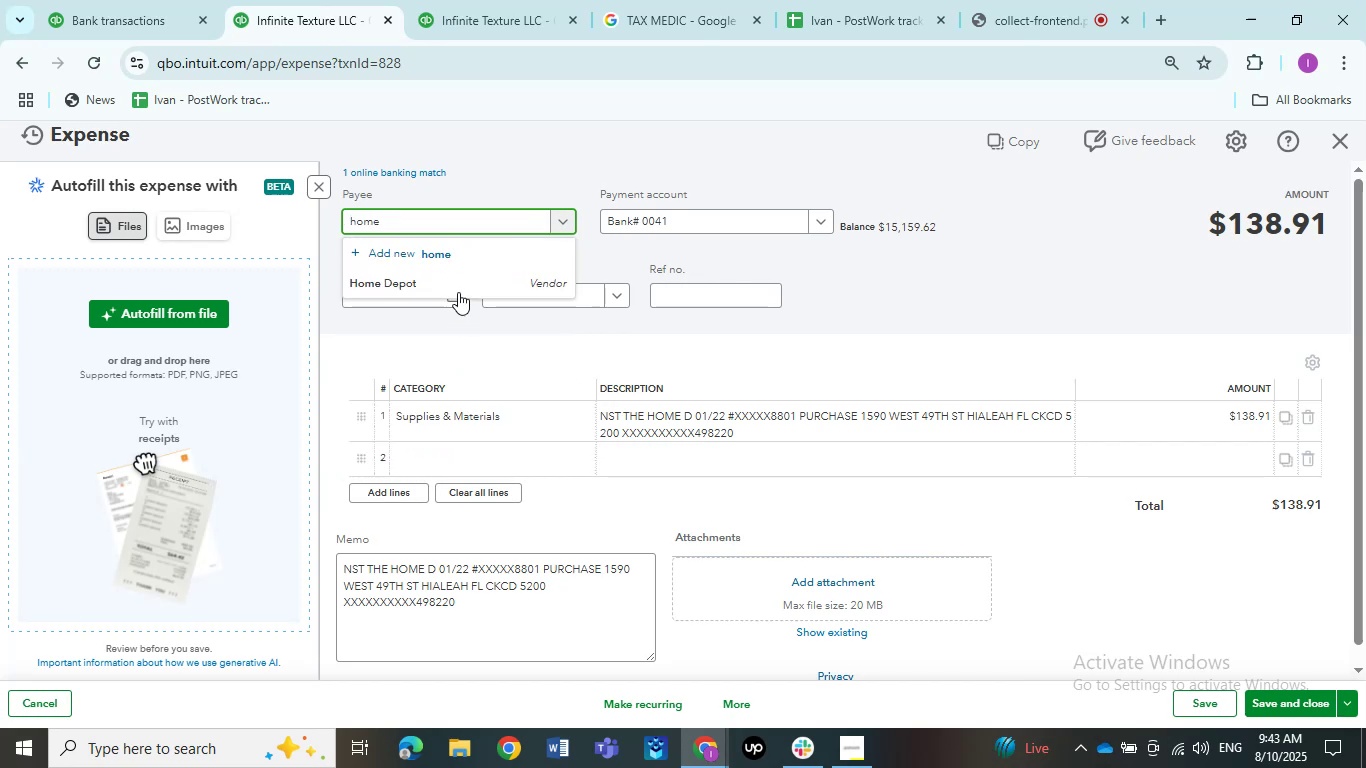 
left_click([458, 290])
 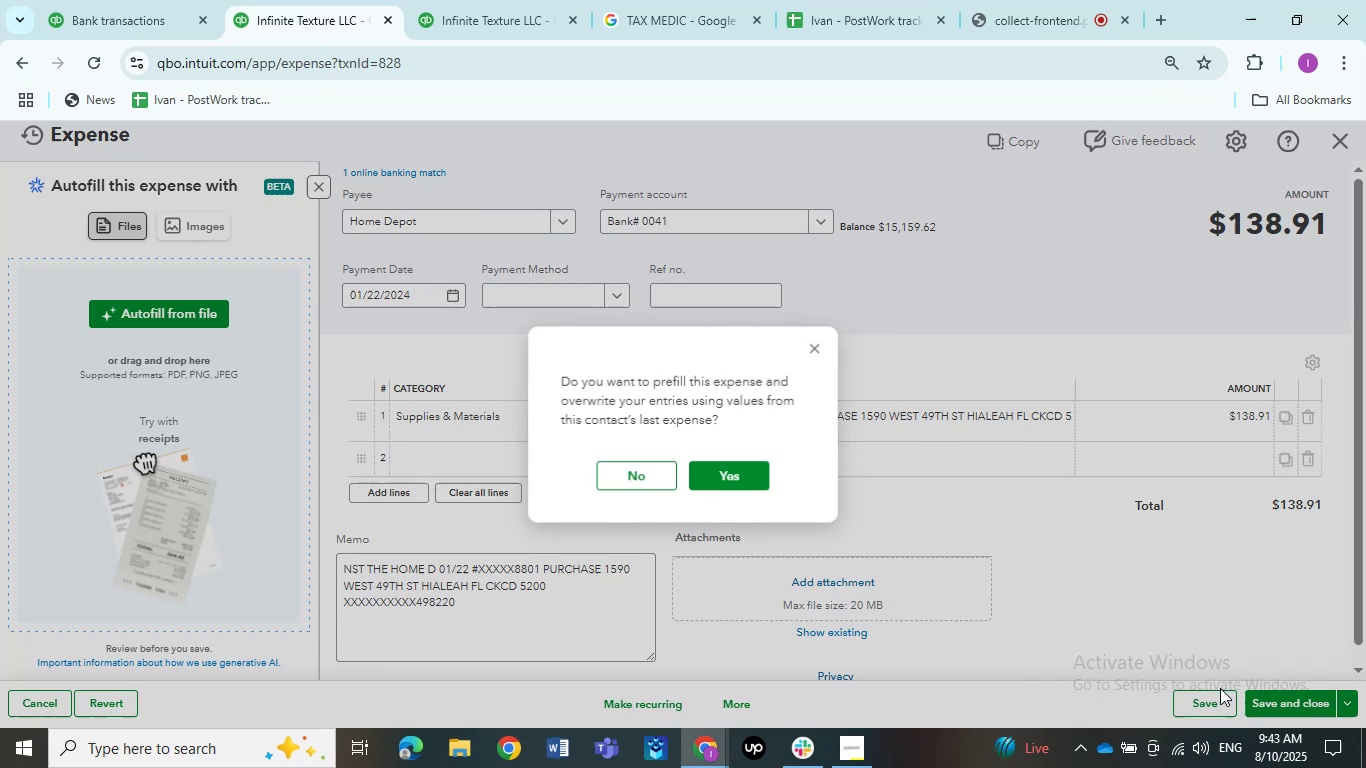 
left_click([635, 471])
 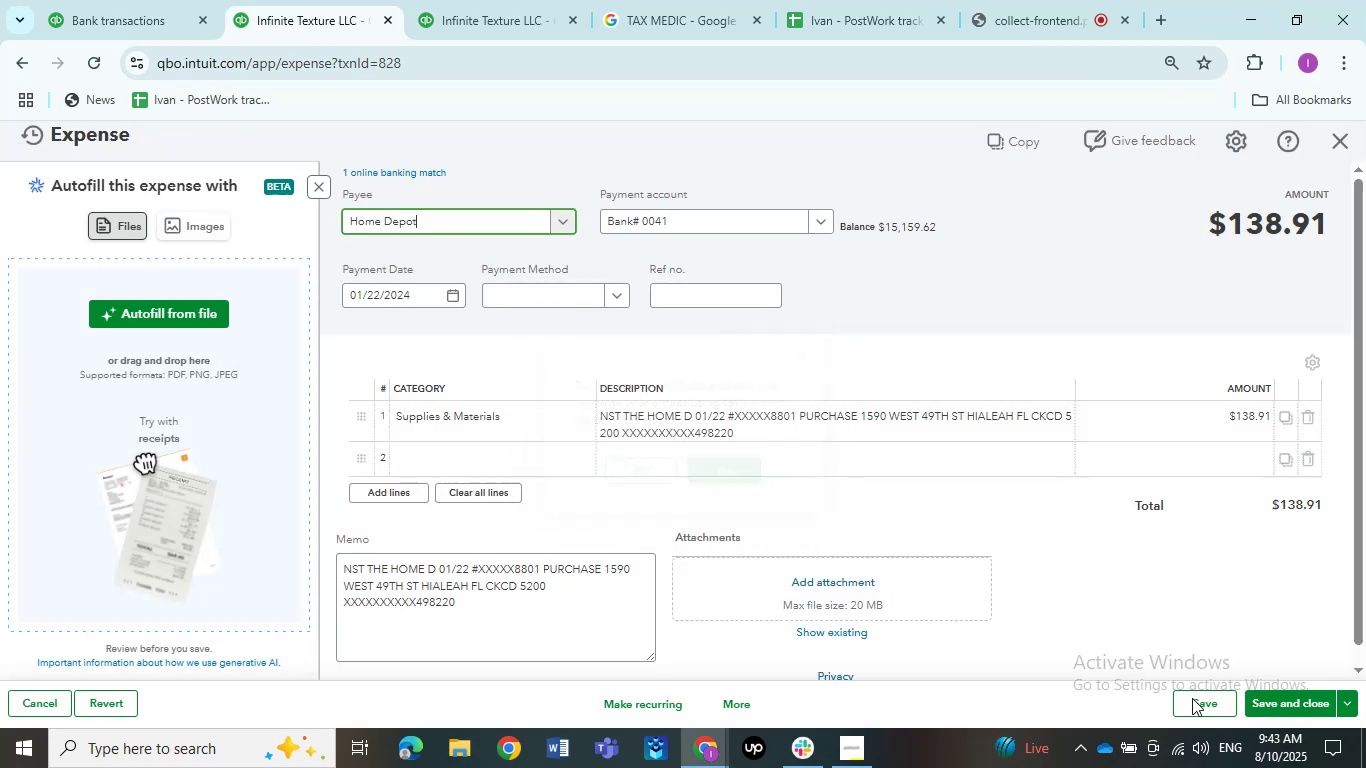 
left_click([1197, 702])
 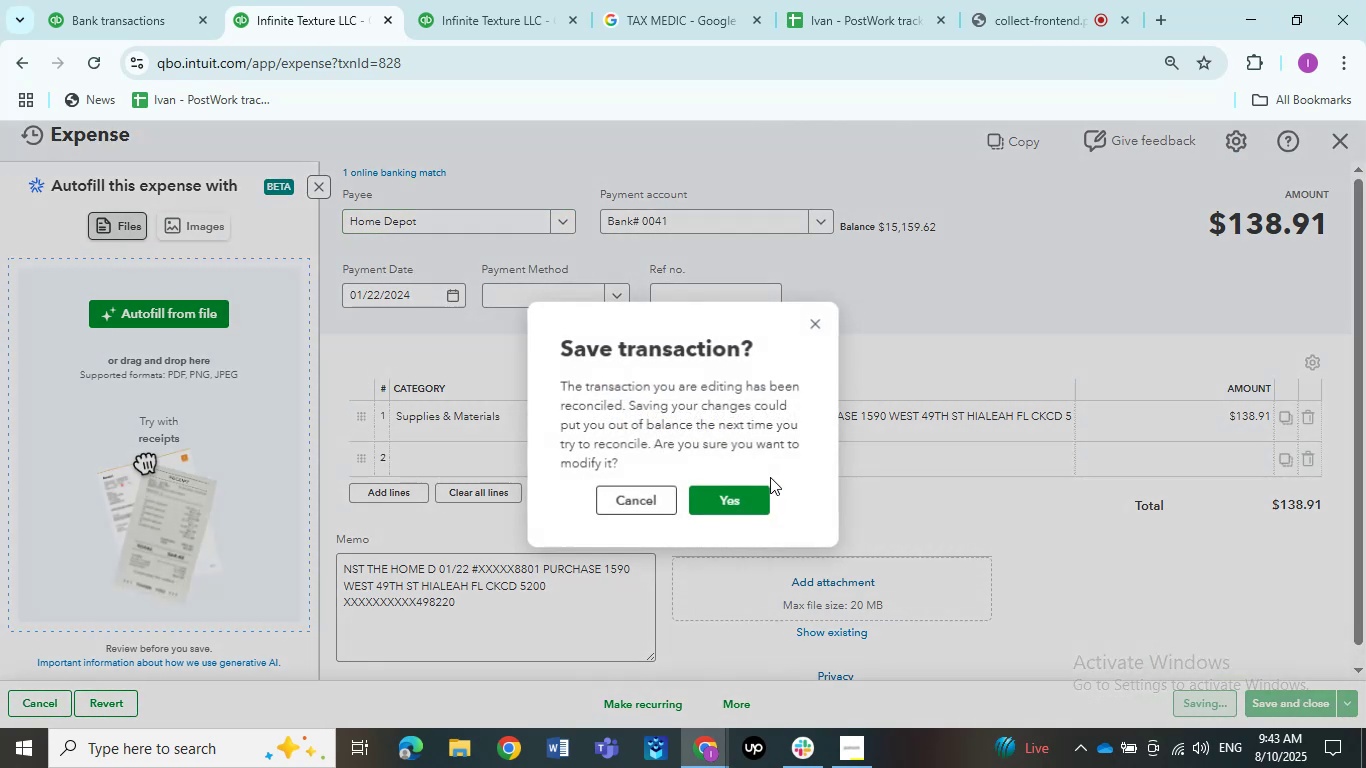 
left_click([750, 497])
 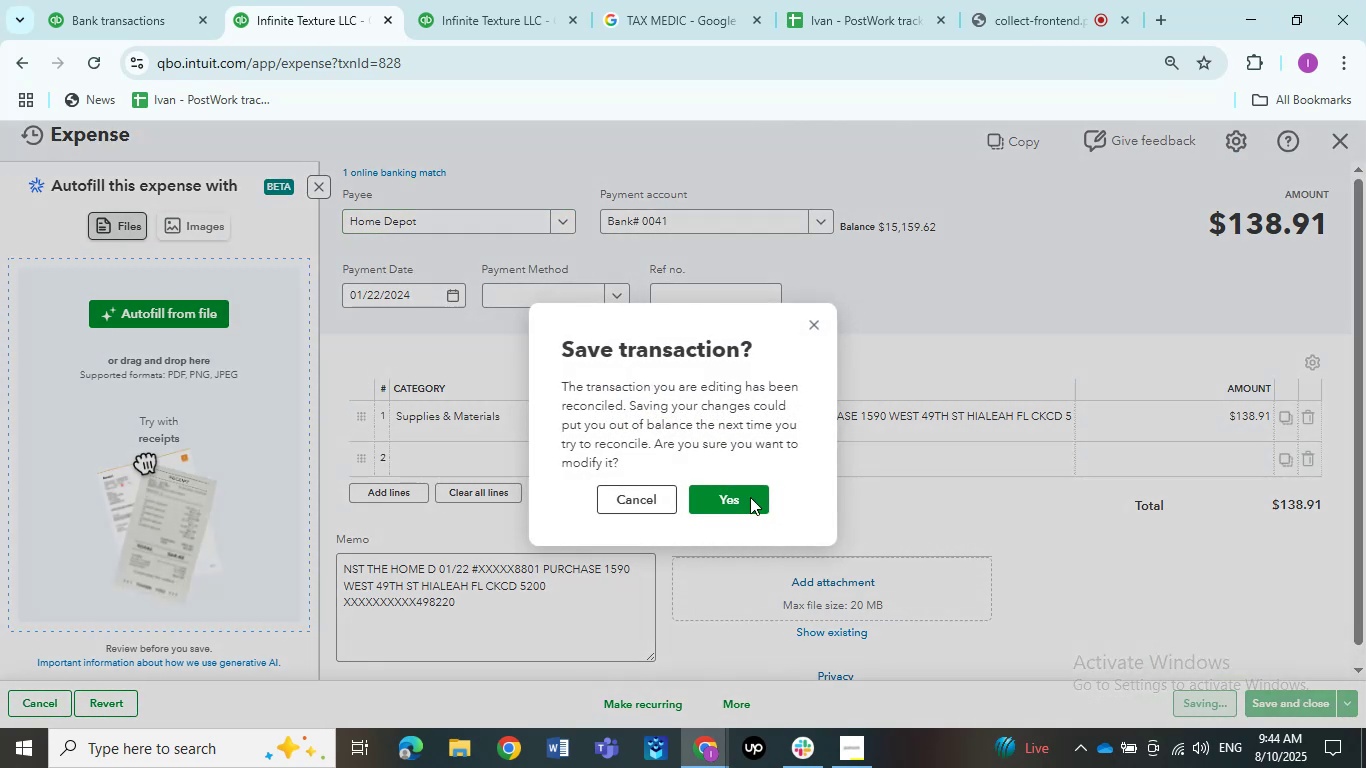 
left_click([750, 497])
 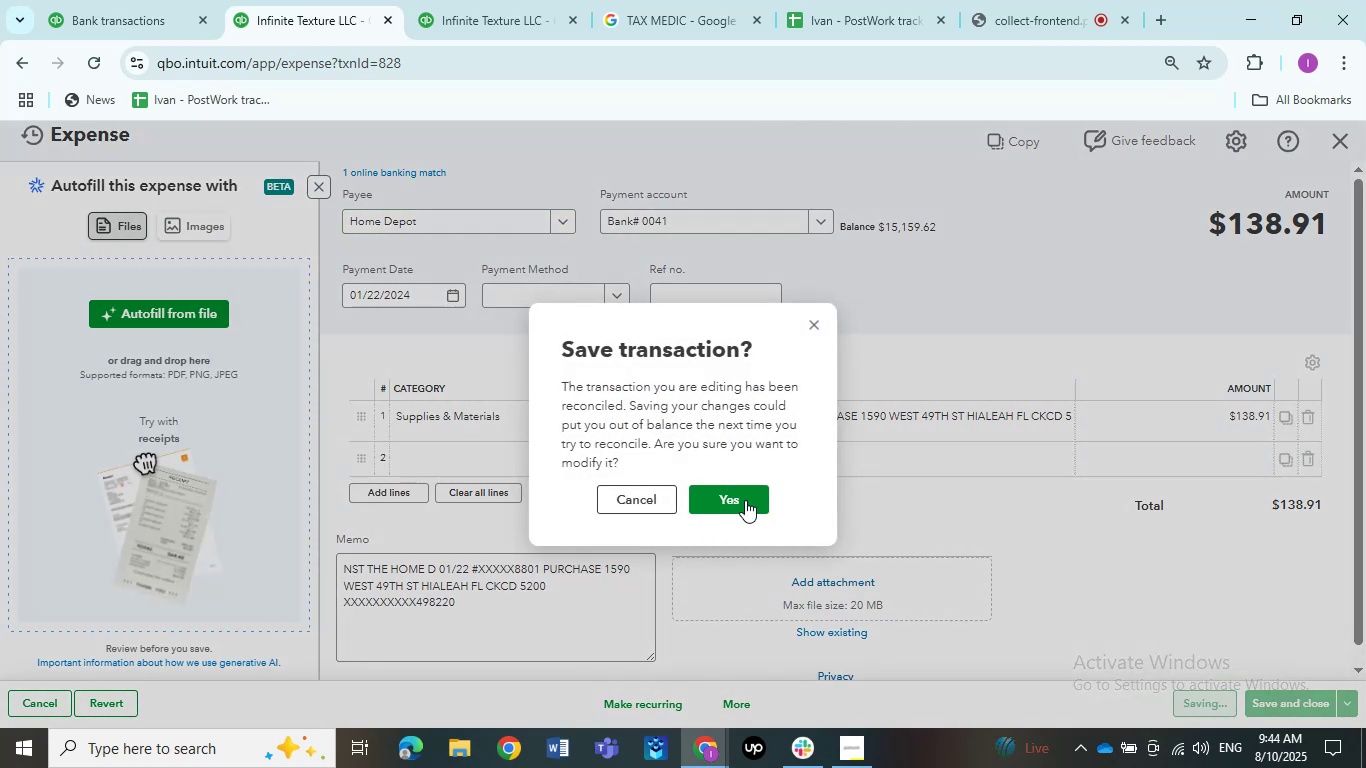 
left_click([745, 500])
 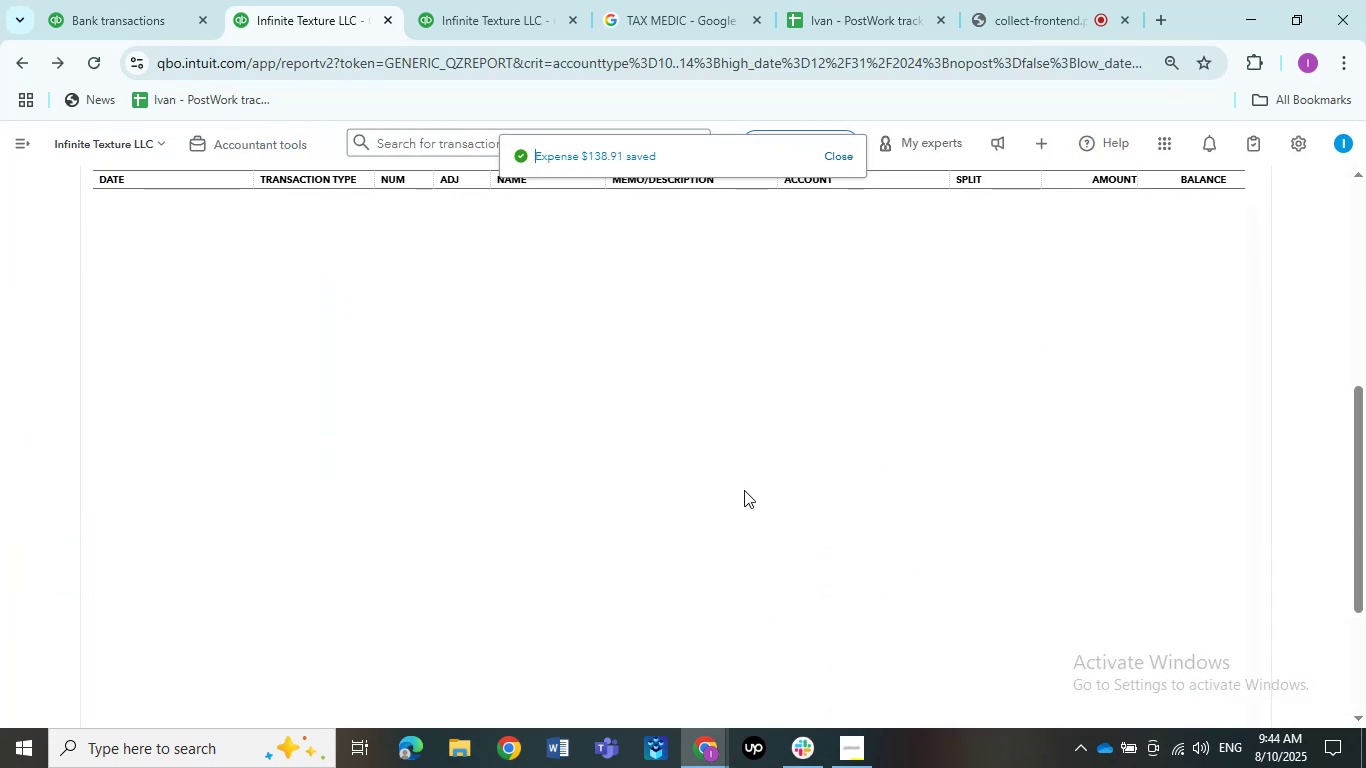 
wait(9.25)
 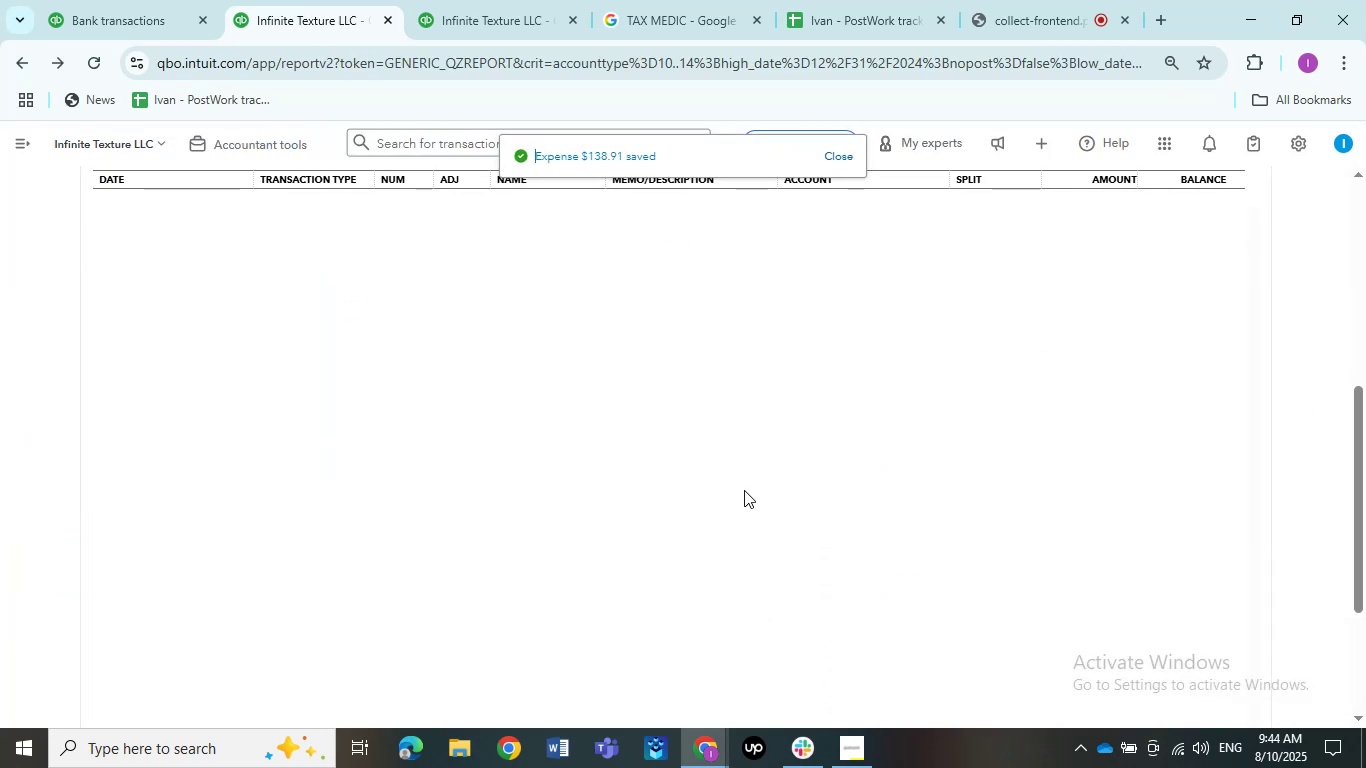 
left_click([697, 468])
 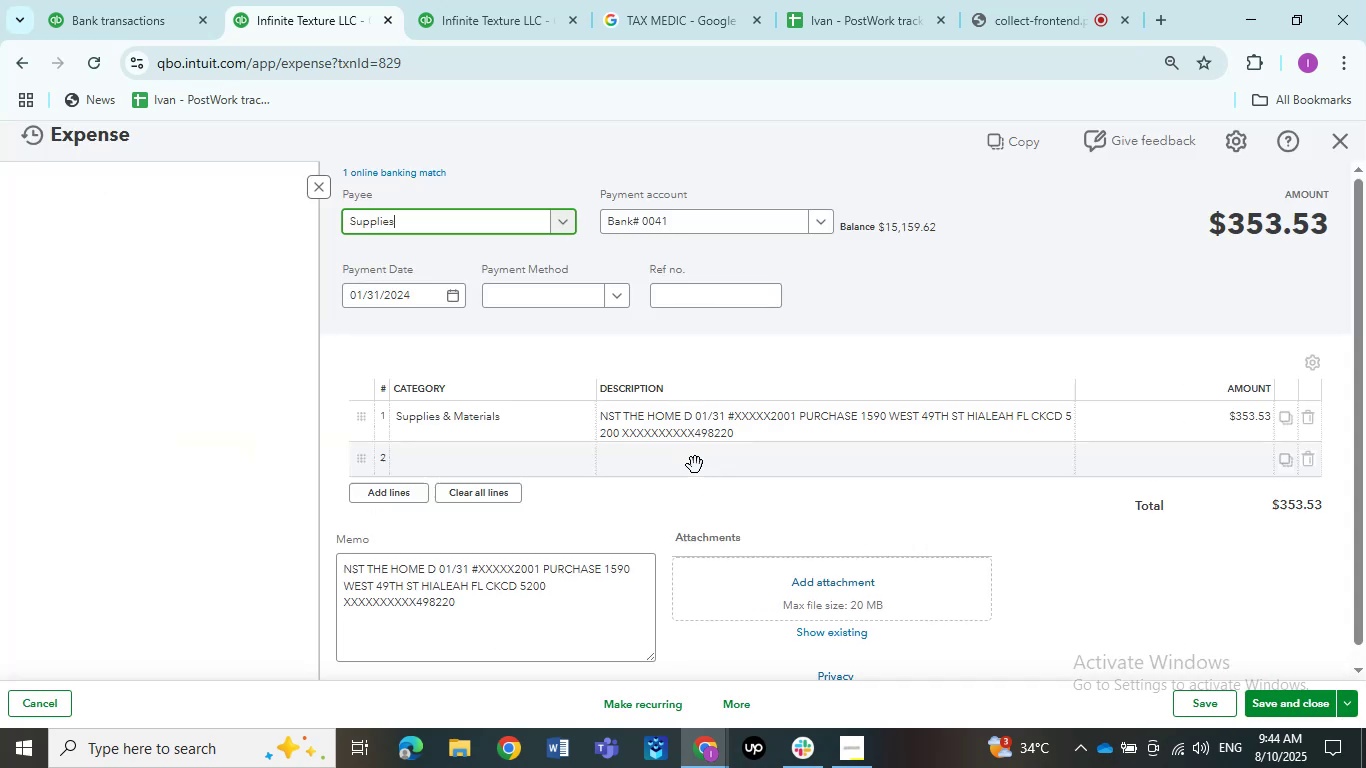 
wait(5.44)
 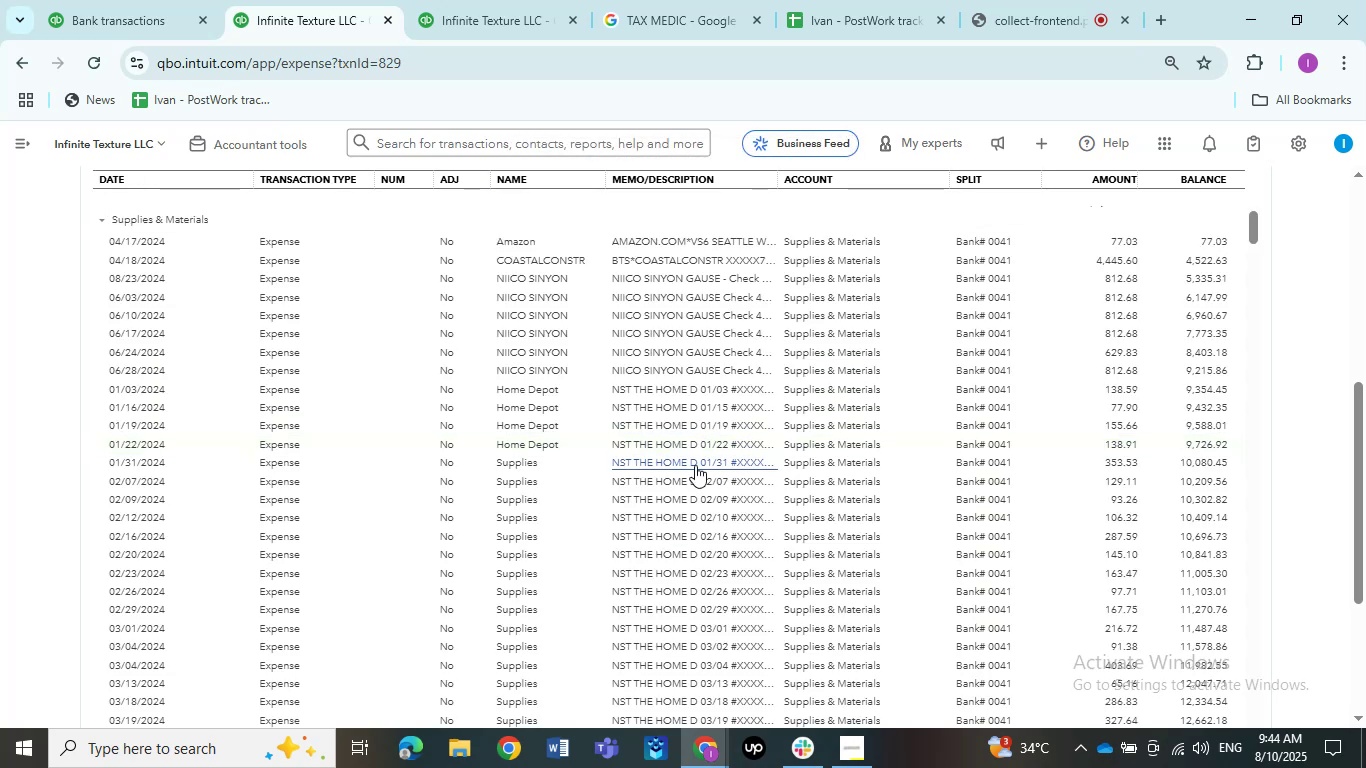 
left_click([494, 232])
 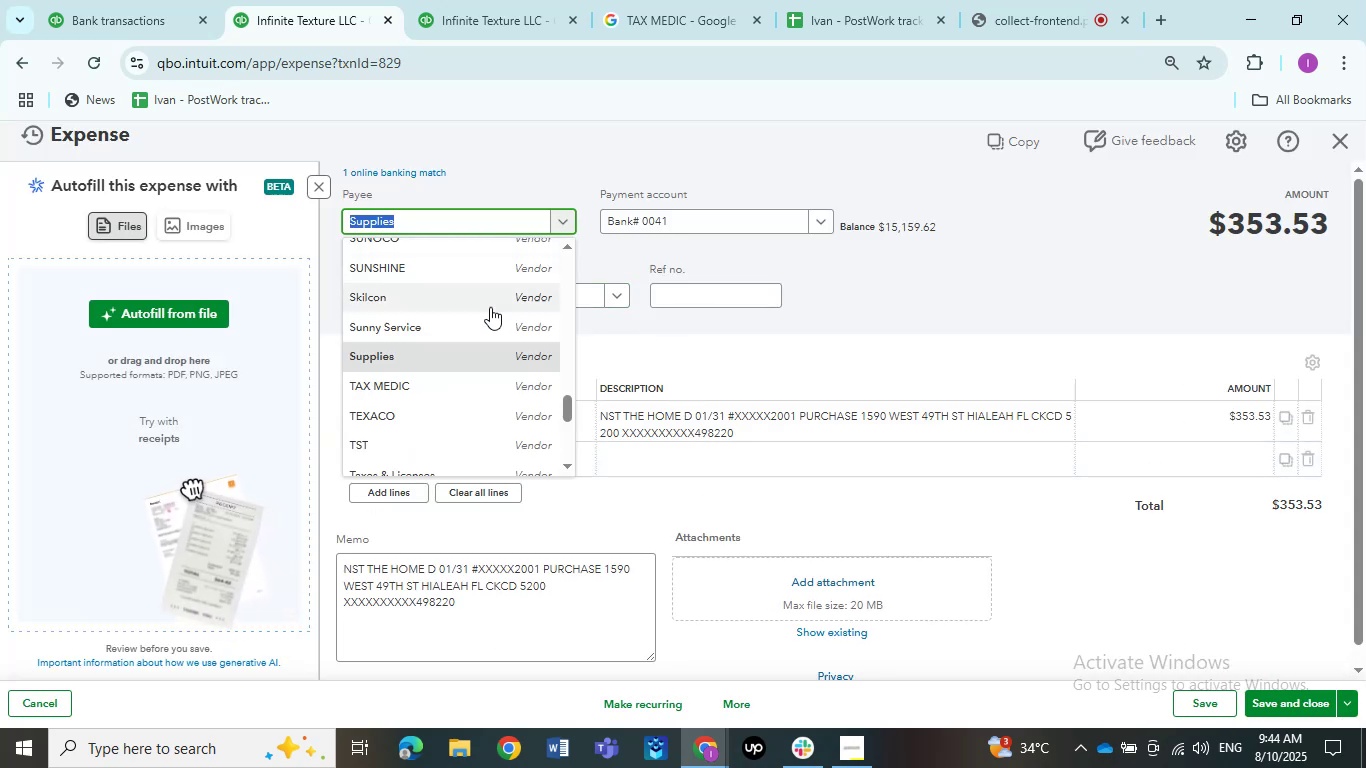 
scroll: coordinate [506, 326], scroll_direction: down, amount: 1.0
 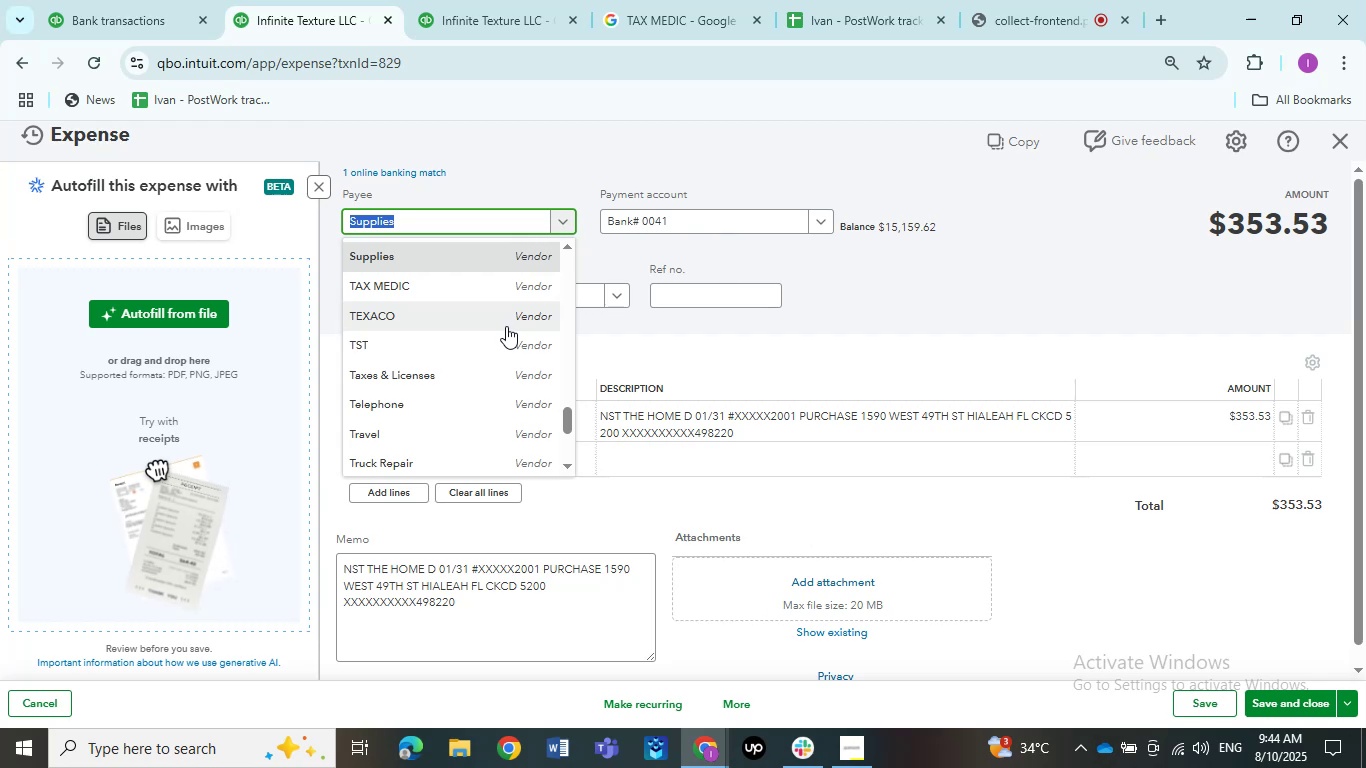 
scroll: coordinate [477, 371], scroll_direction: up, amount: 9.0
 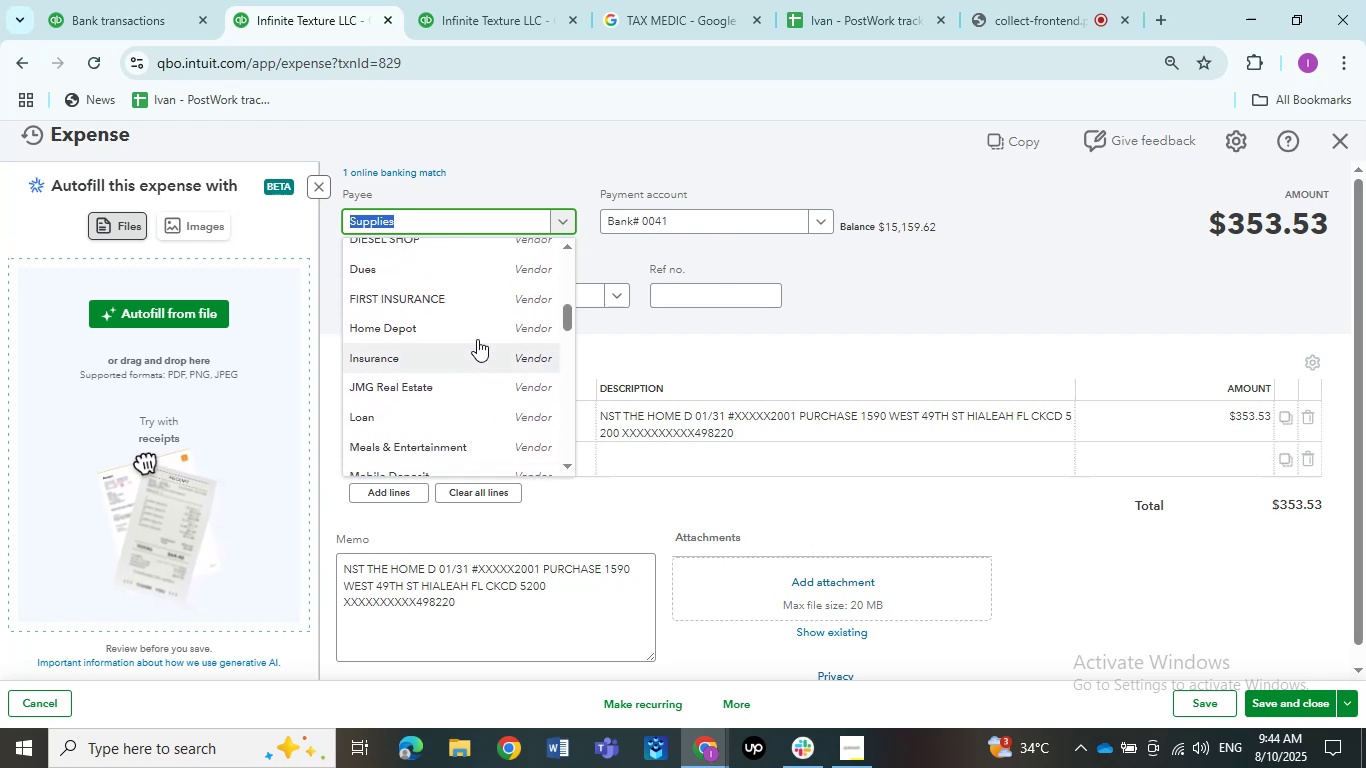 
left_click([476, 336])
 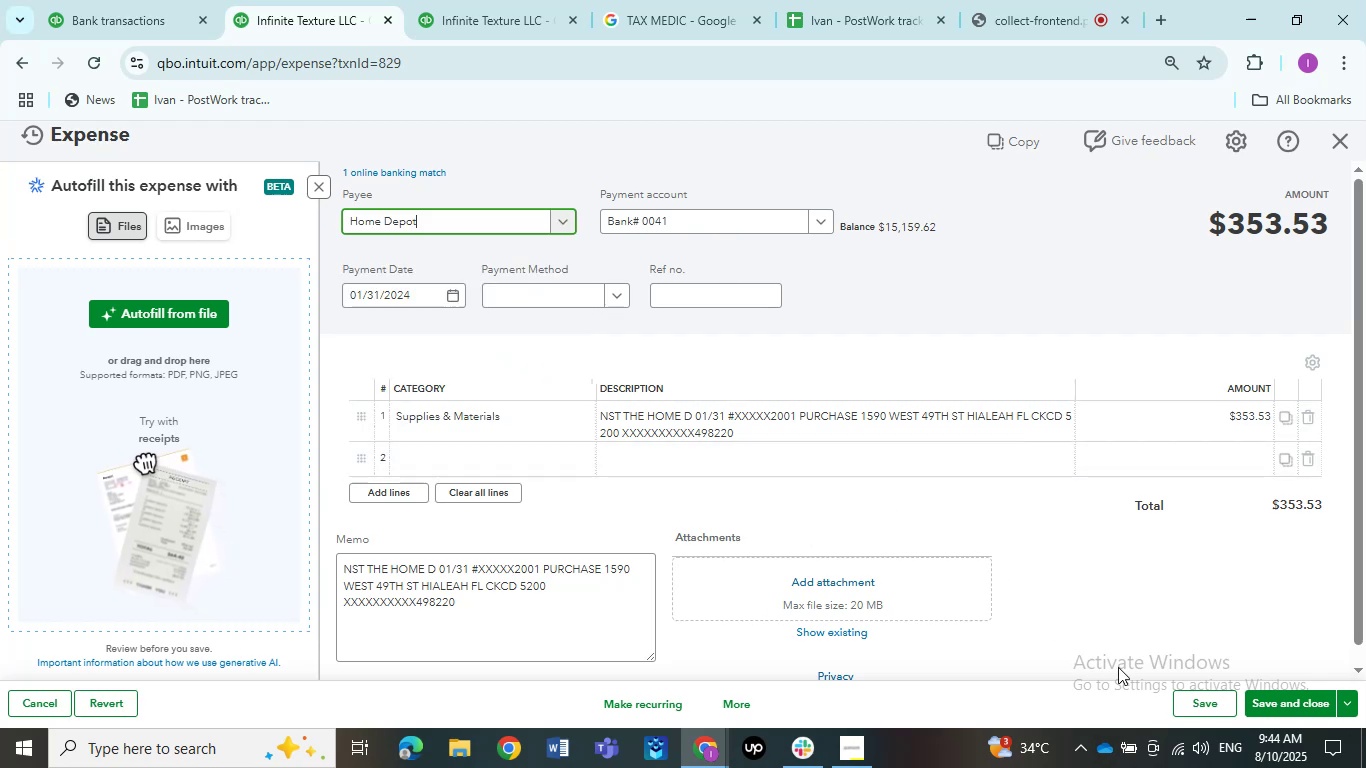 
left_click([1191, 701])
 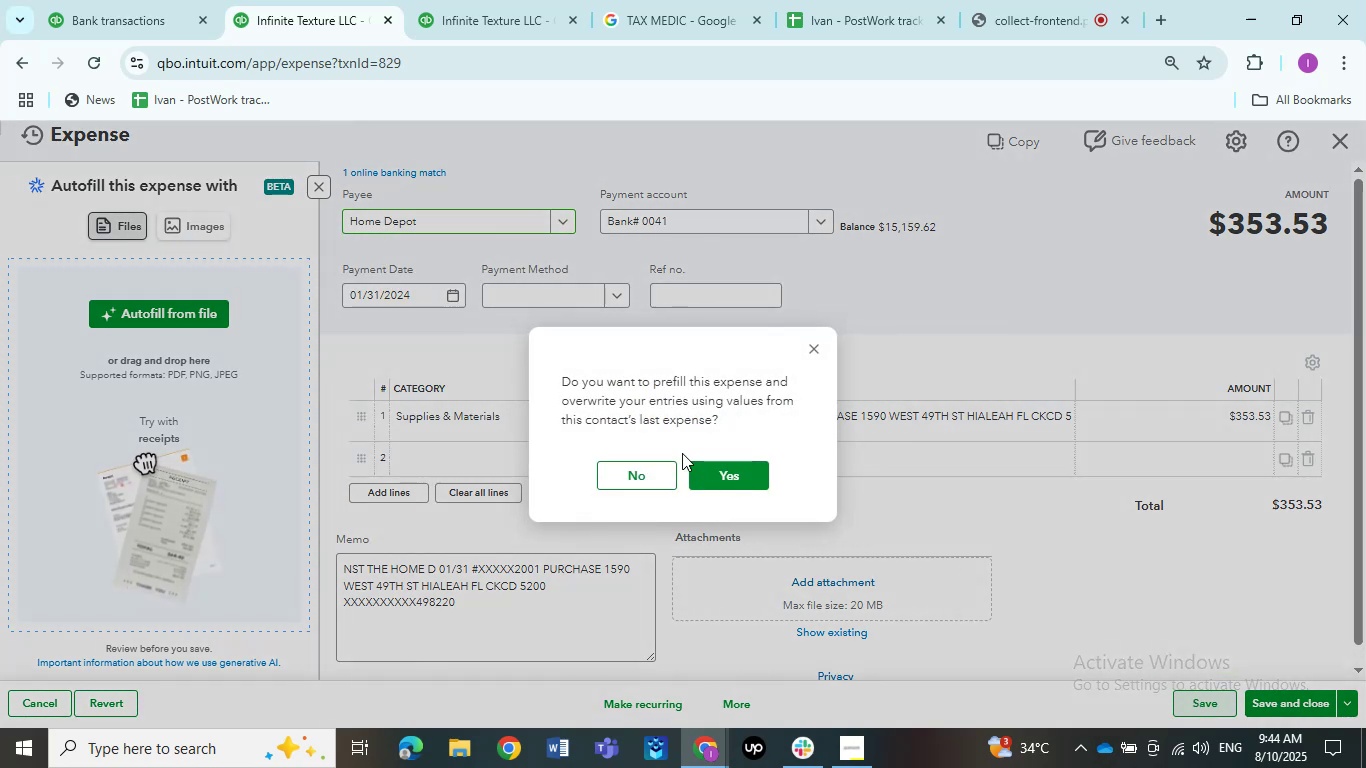 
left_click([660, 472])
 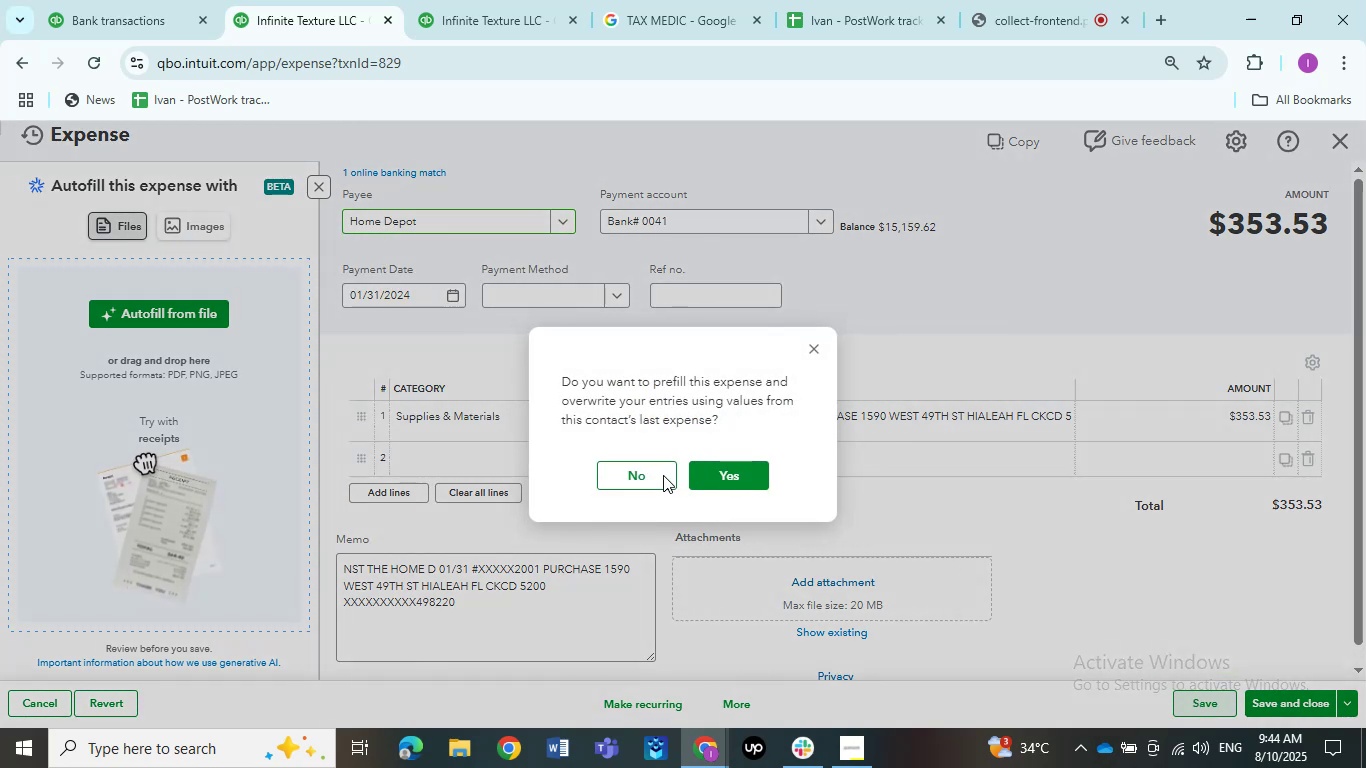 
left_click([662, 475])
 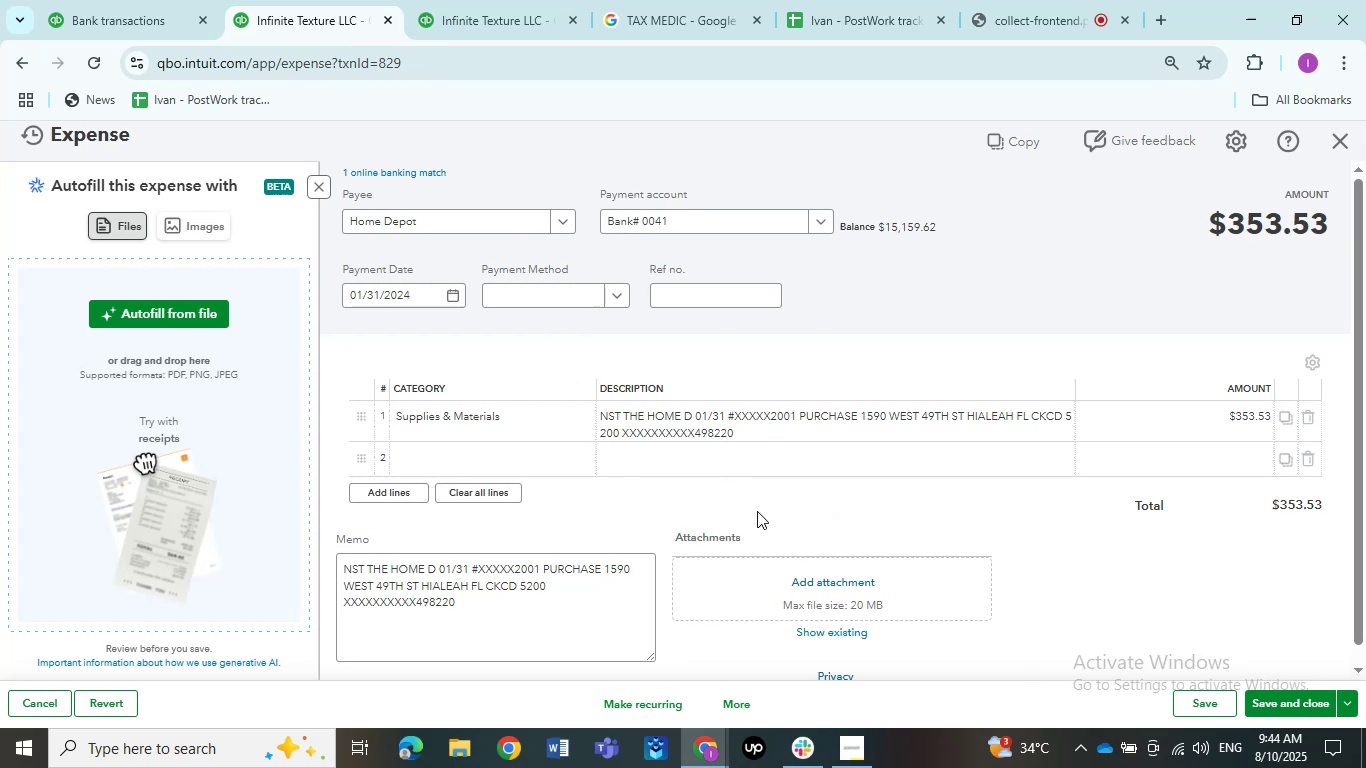 
left_click([1210, 703])
 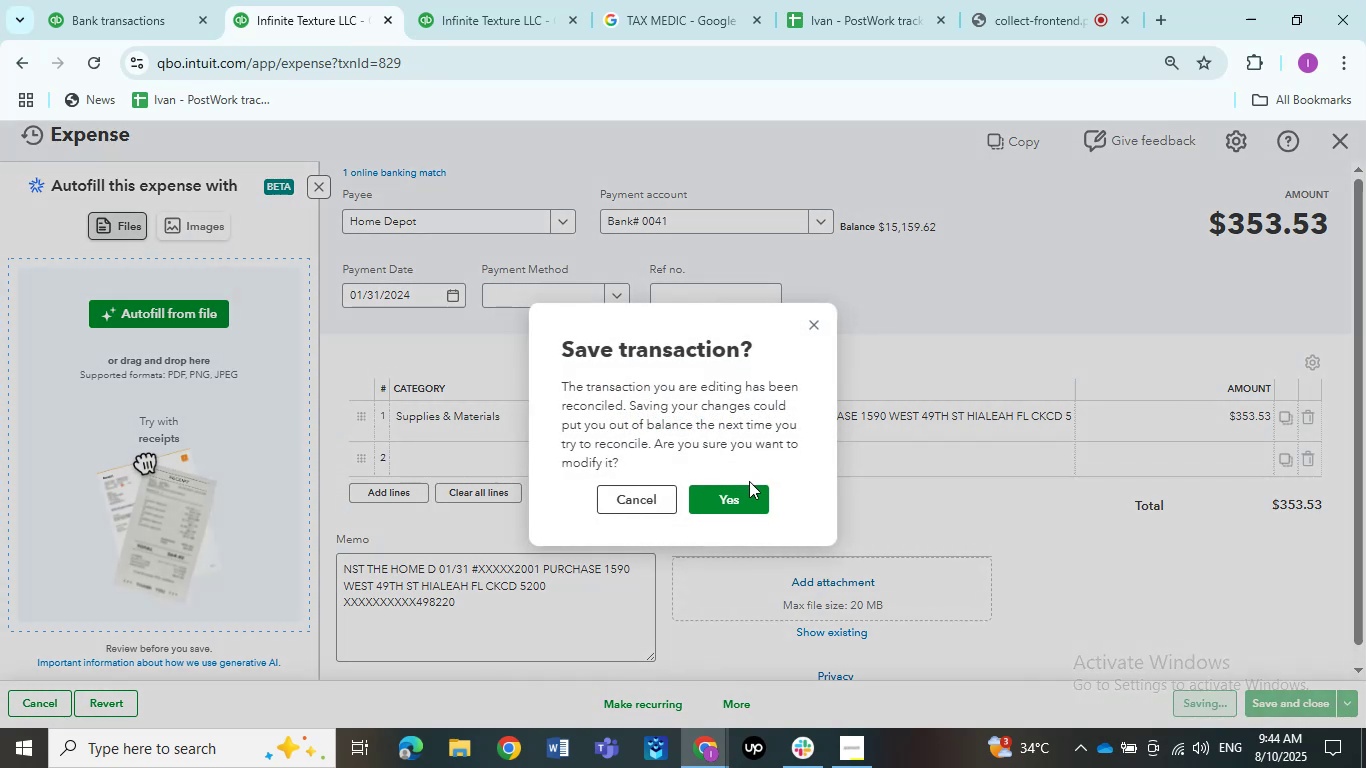 
left_click([746, 494])
 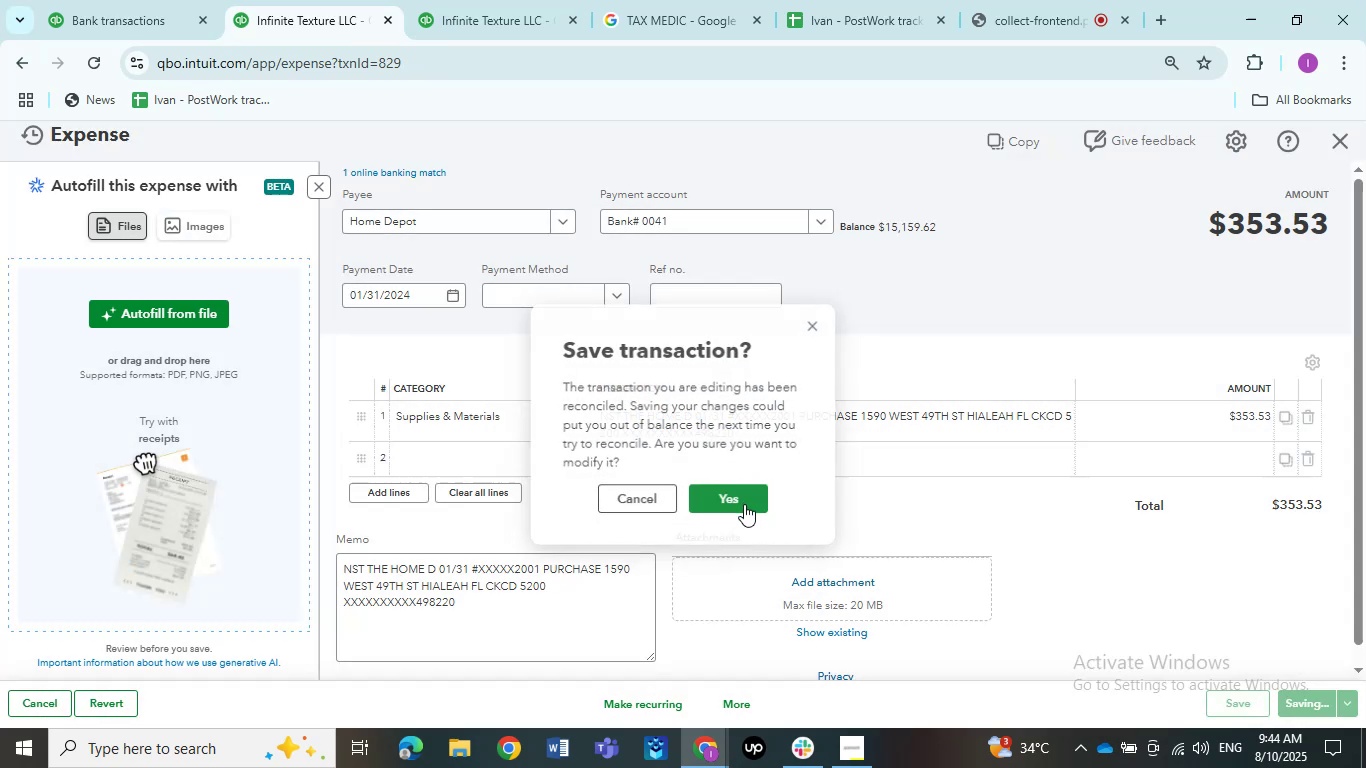 
left_click([744, 504])
 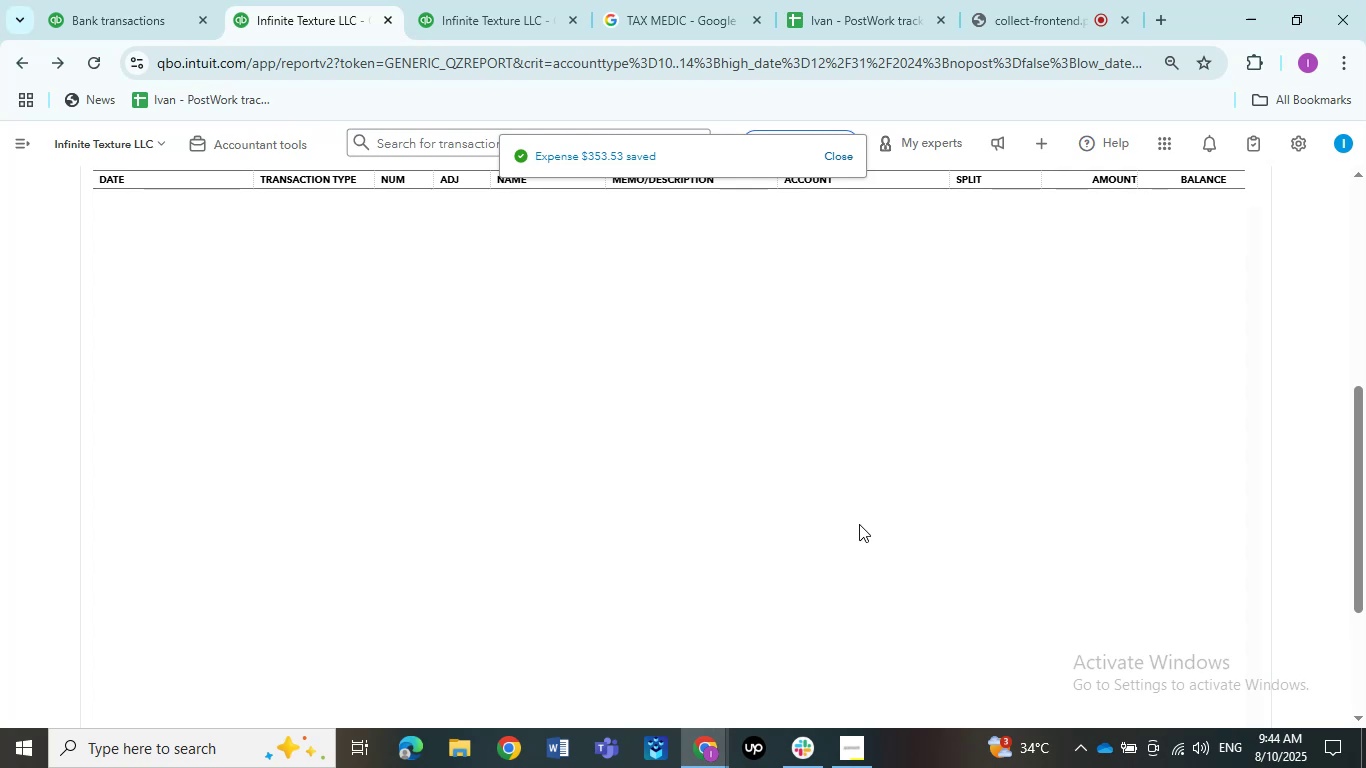 
wait(7.11)
 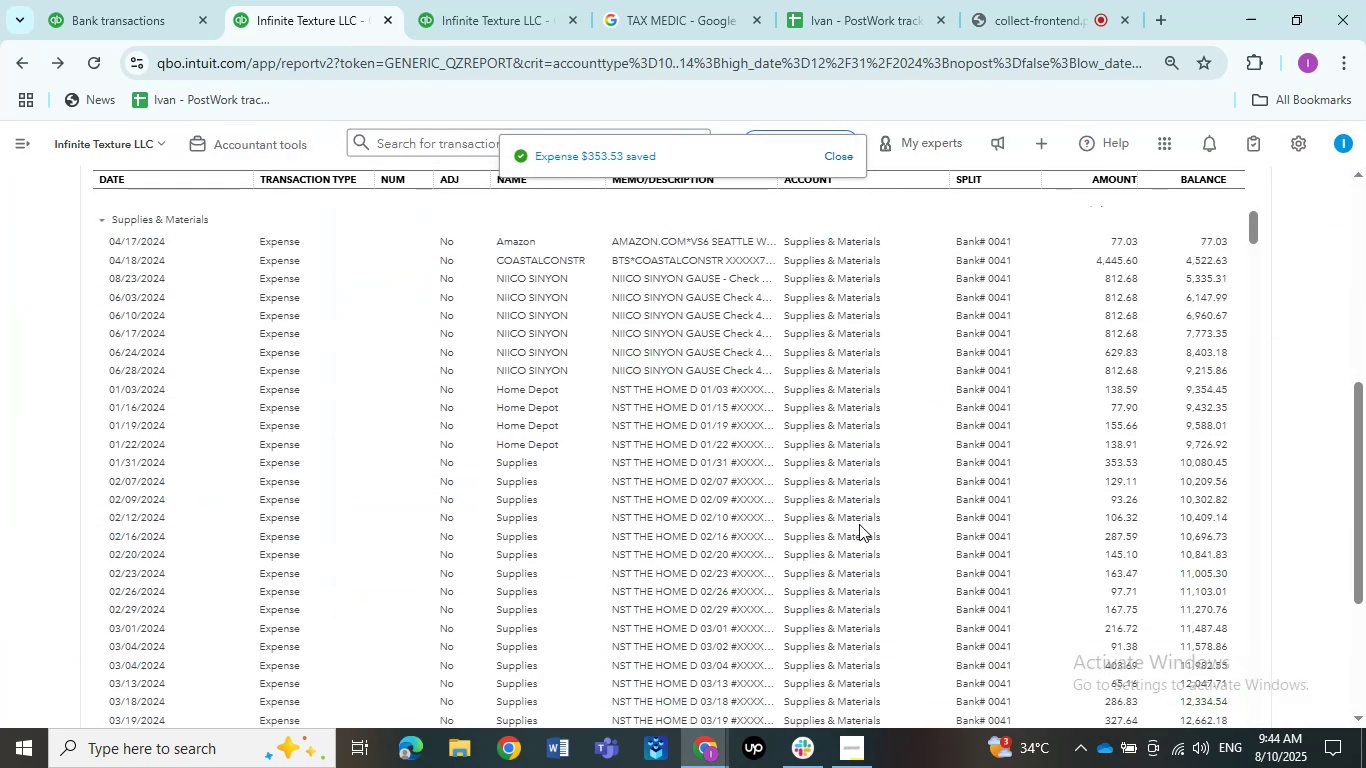 
left_click([858, 0])
 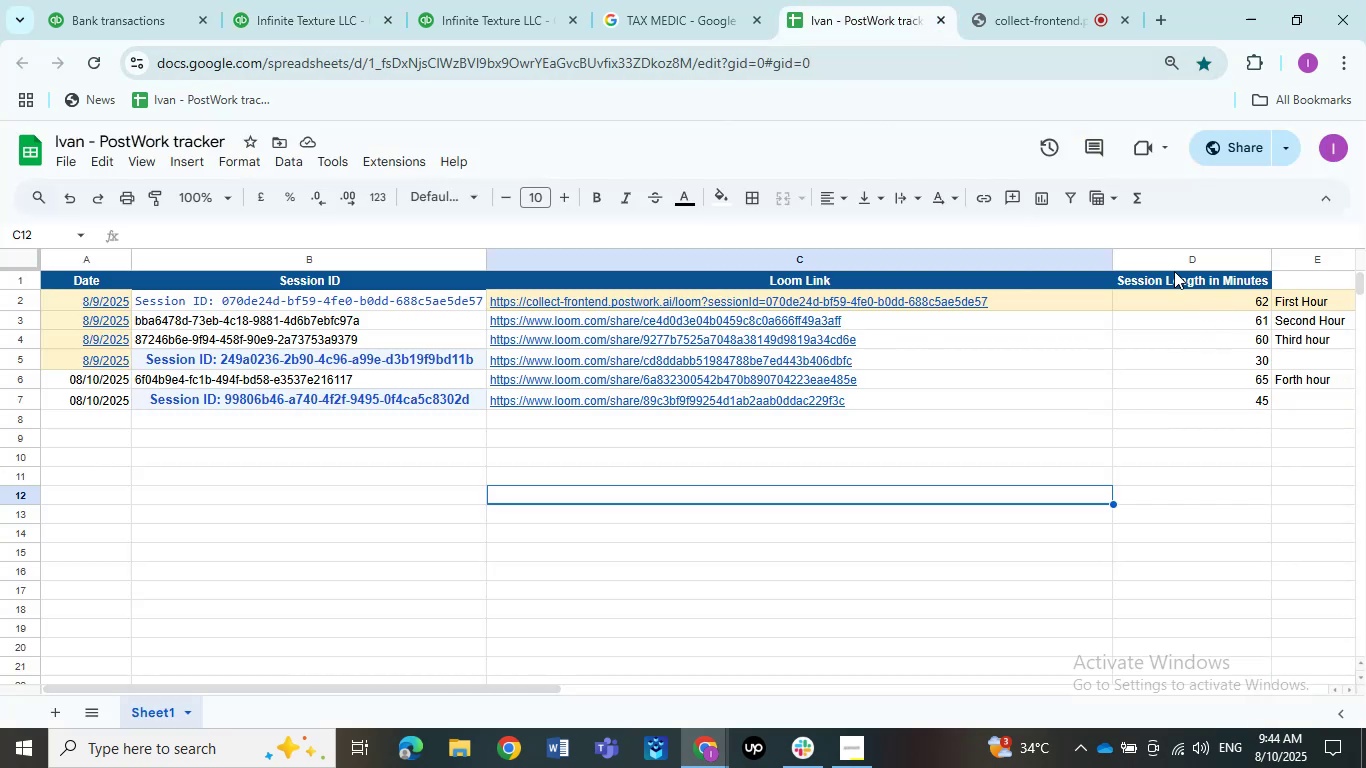 
wait(6.82)
 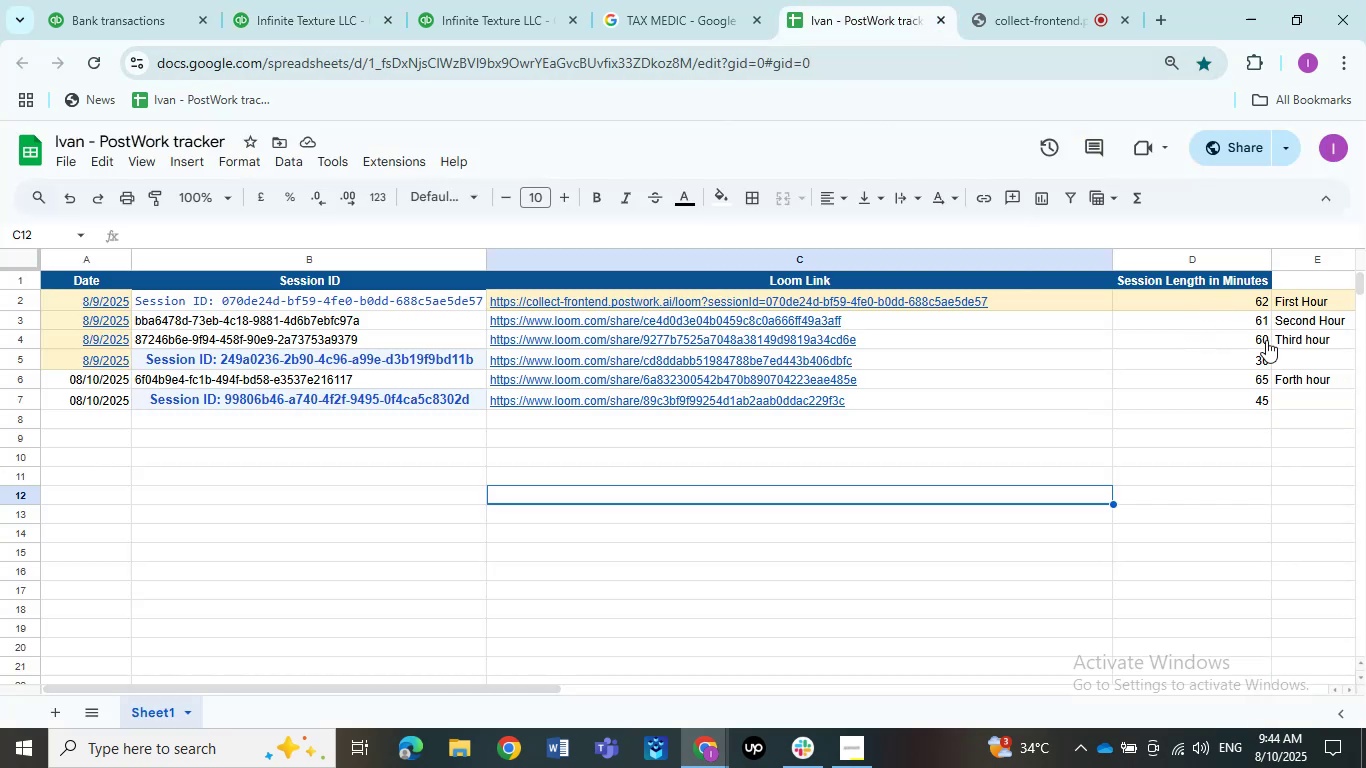 
left_click([273, 0])
 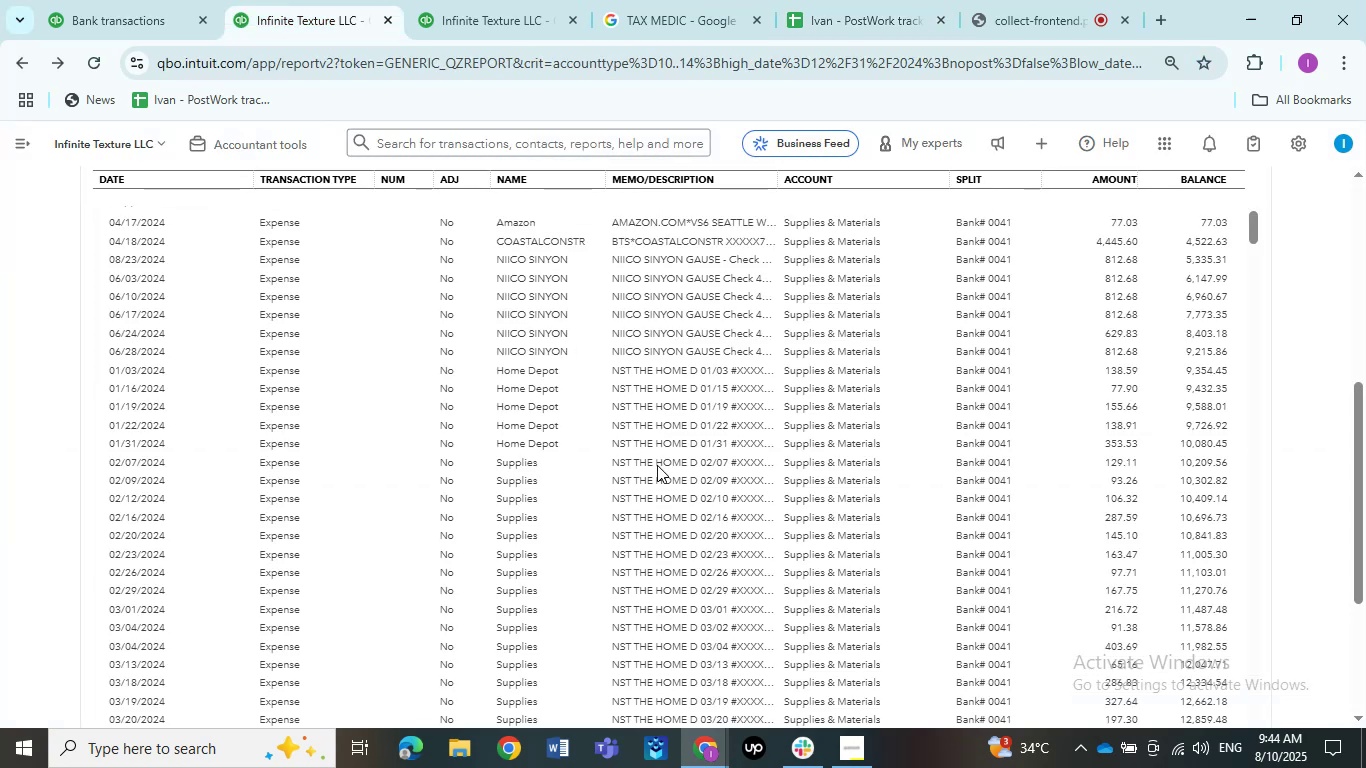 
left_click([657, 466])
 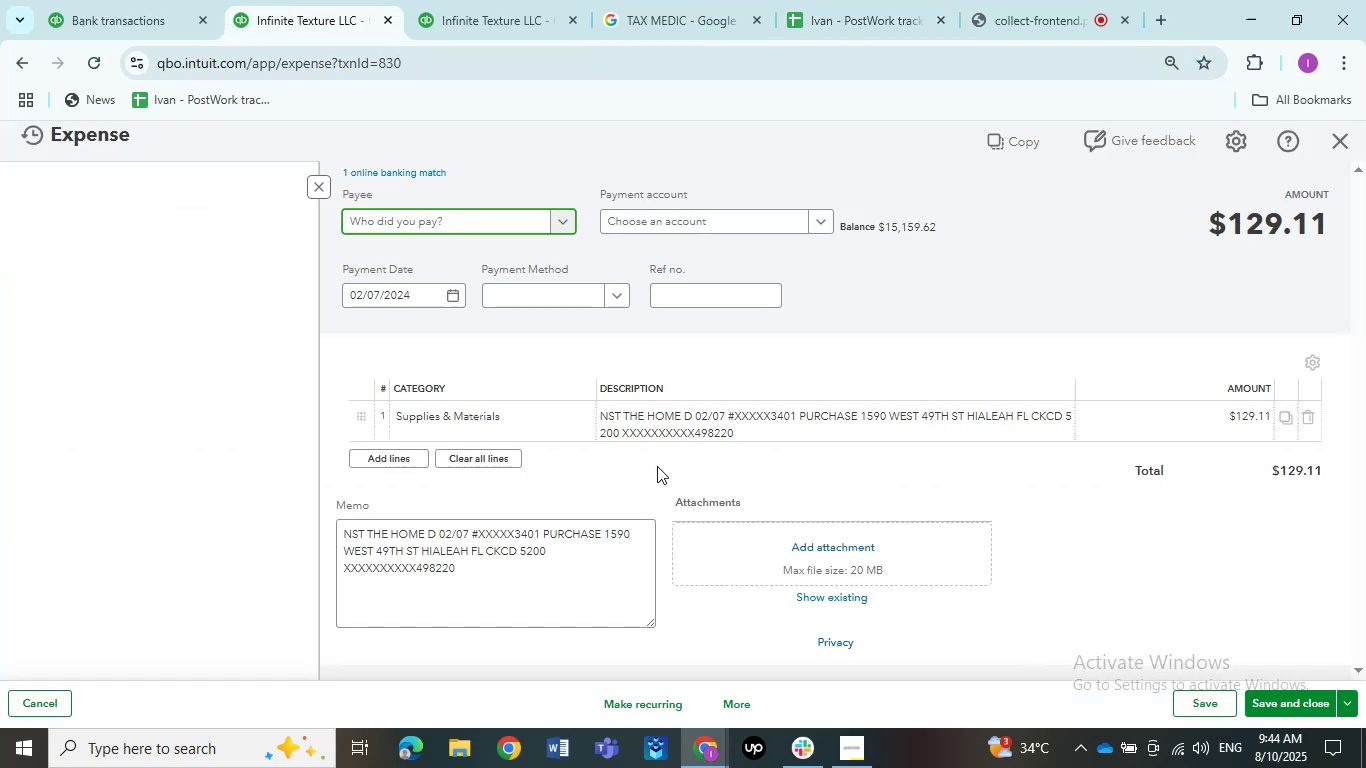 
wait(5.11)
 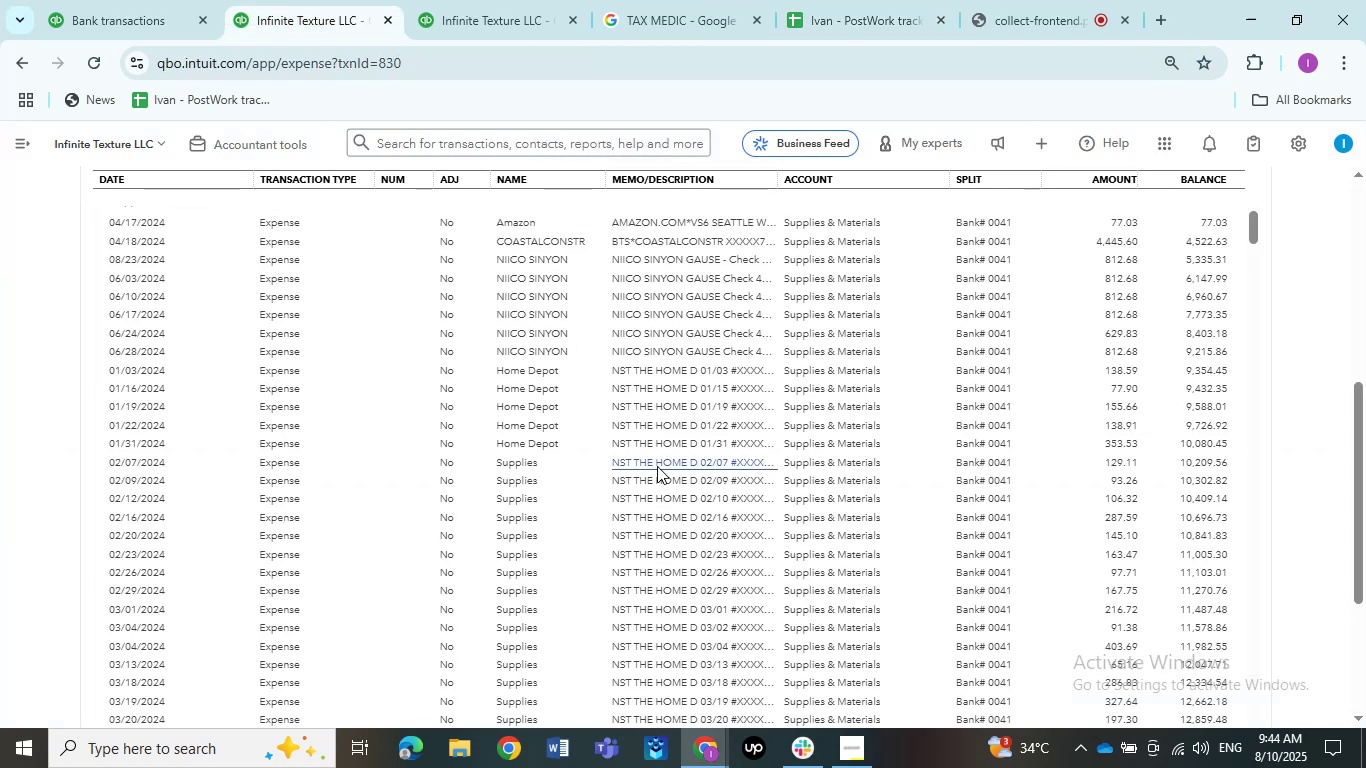 
left_click([479, 231])
 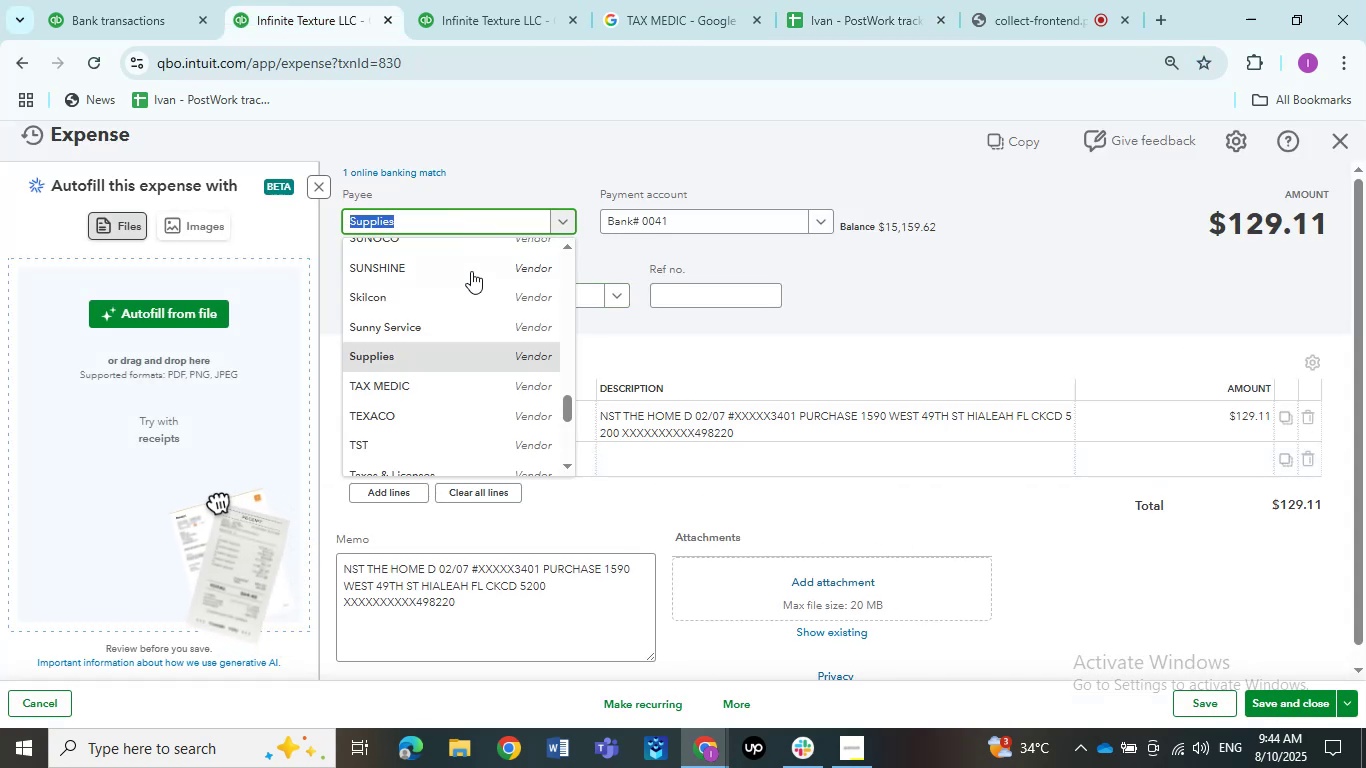 
scroll: coordinate [471, 366], scroll_direction: up, amount: 4.0
 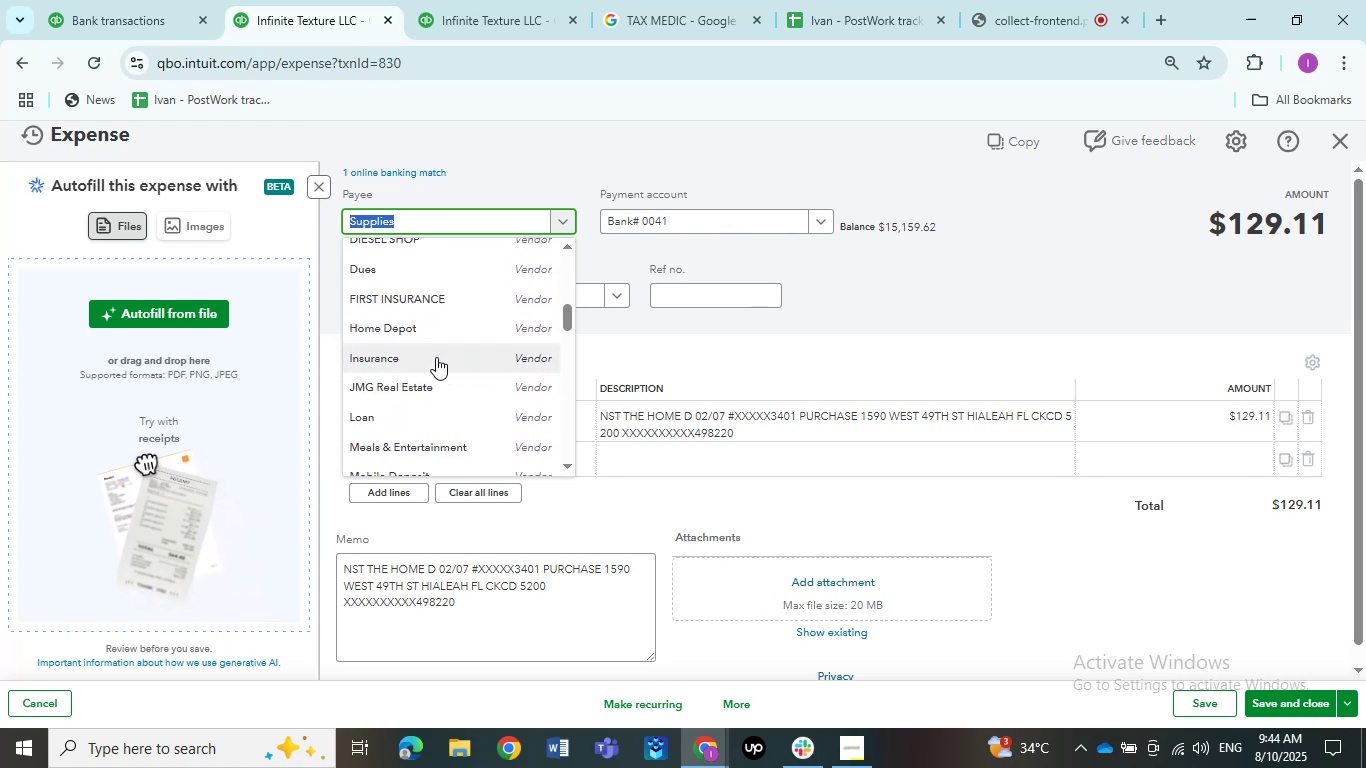 
left_click([424, 339])
 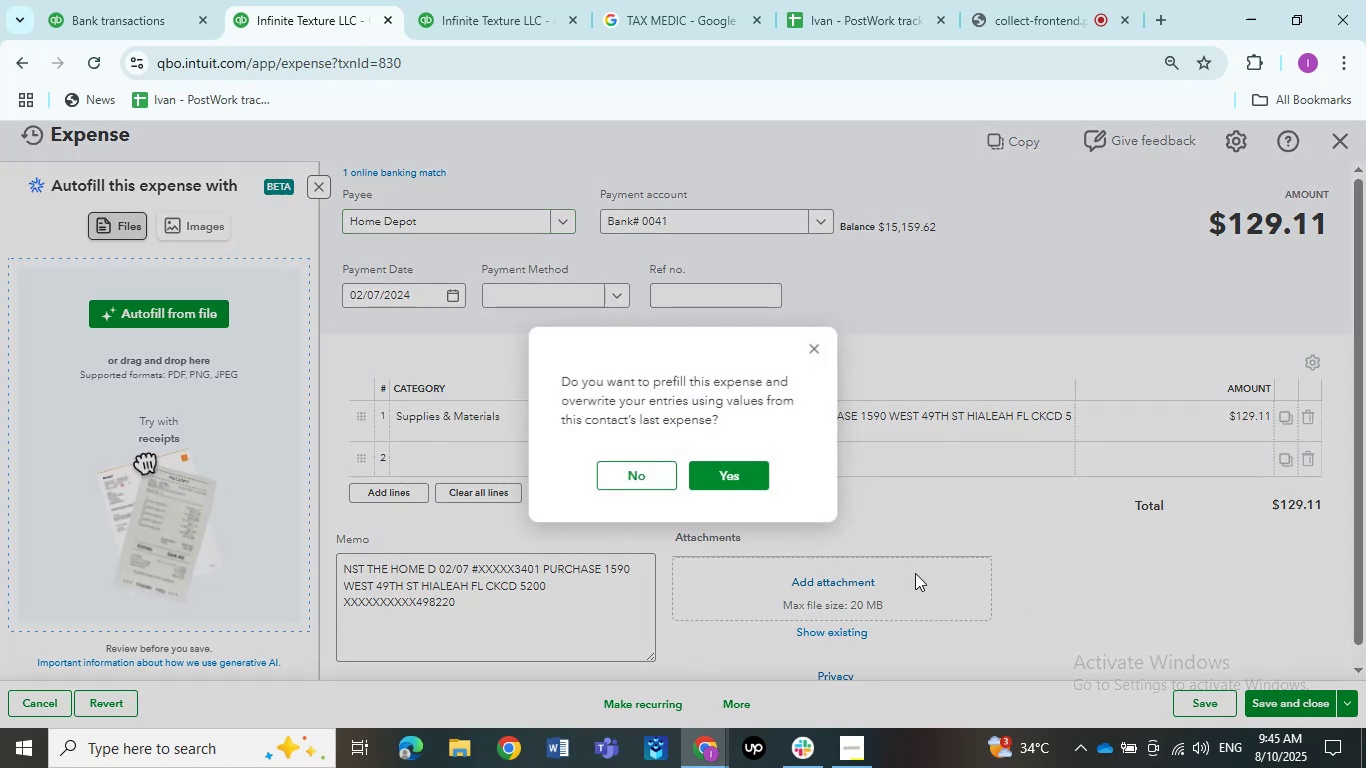 
left_click([608, 464])
 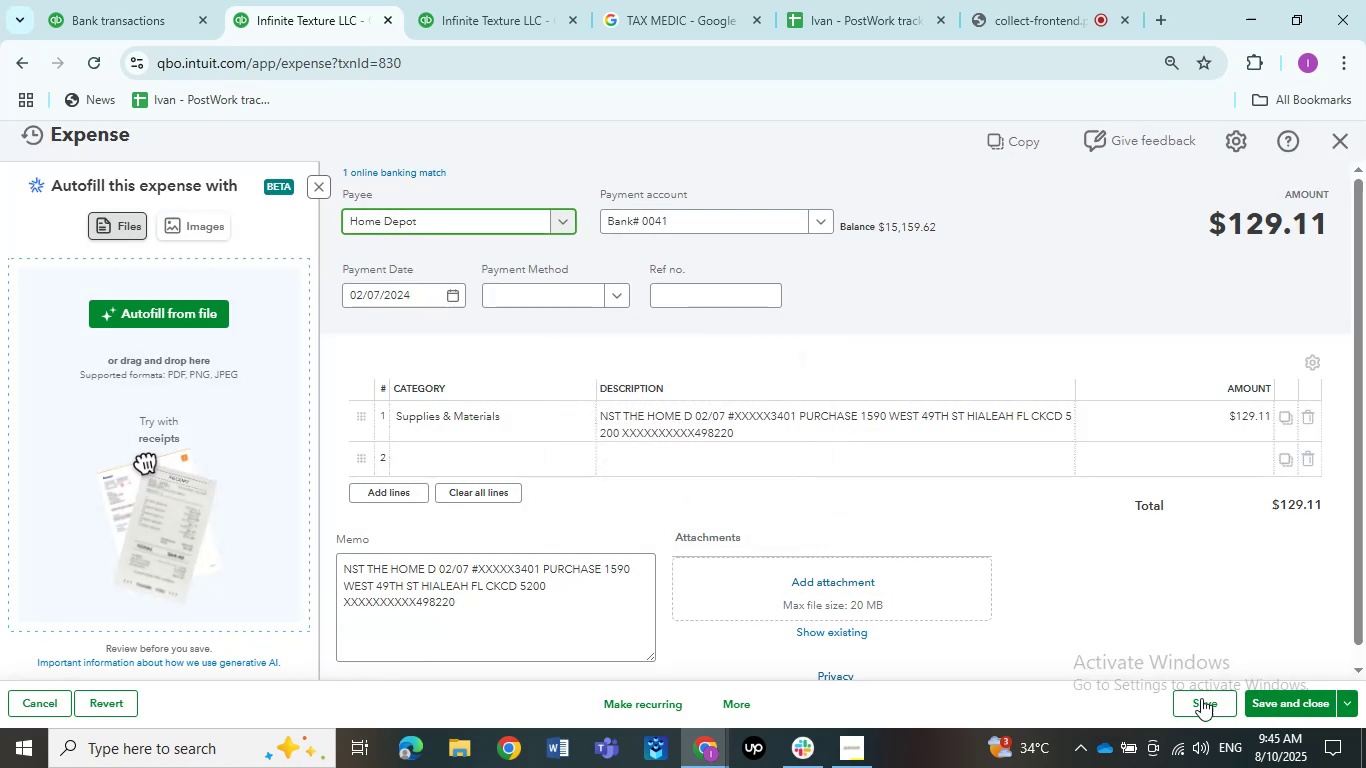 
left_click([1200, 702])
 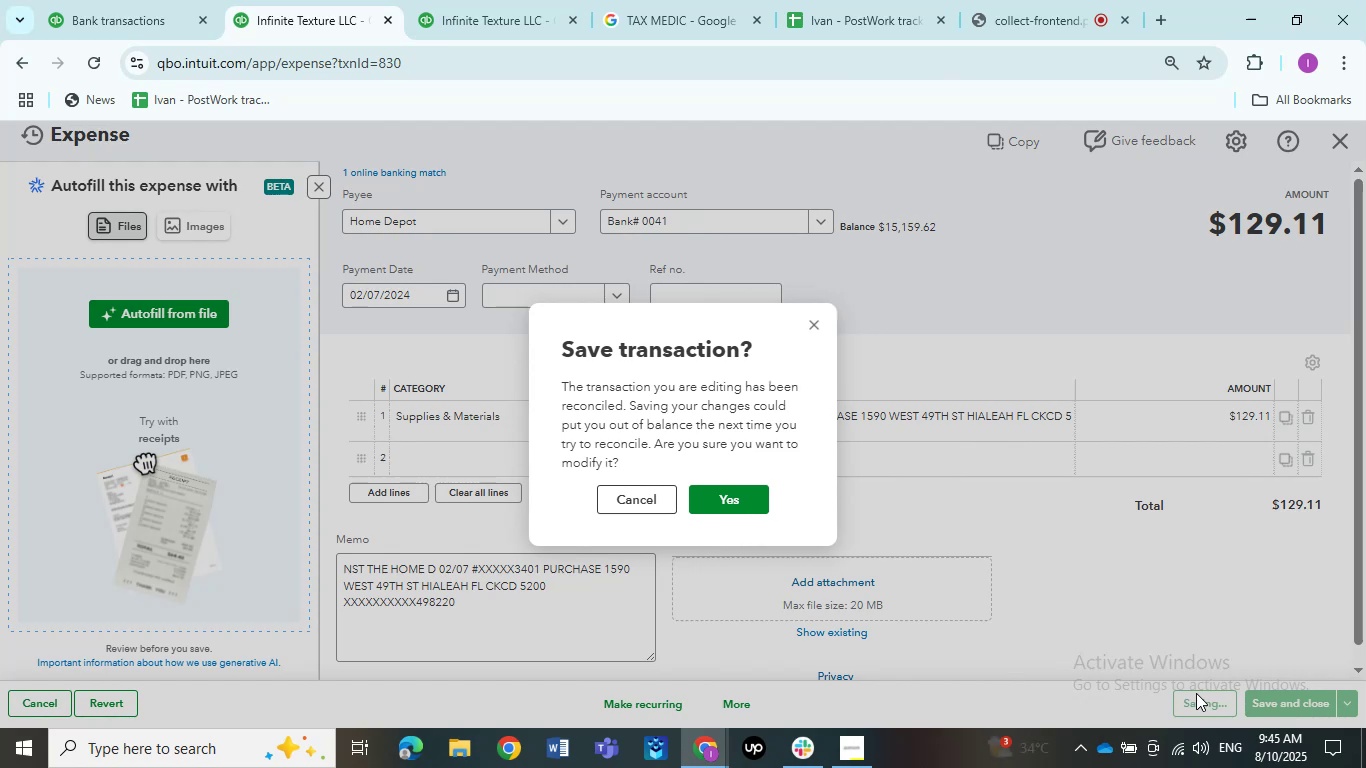 
wait(9.98)
 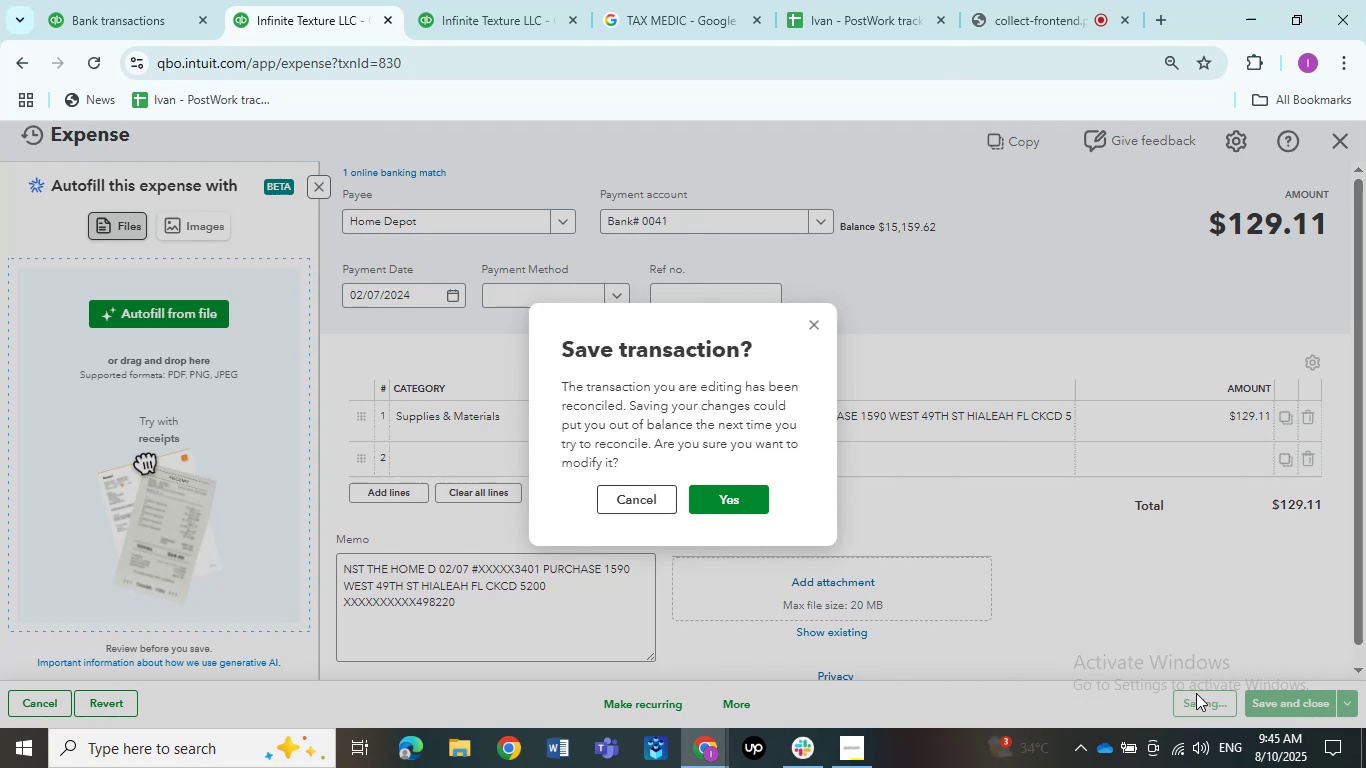 
left_click([648, 497])
 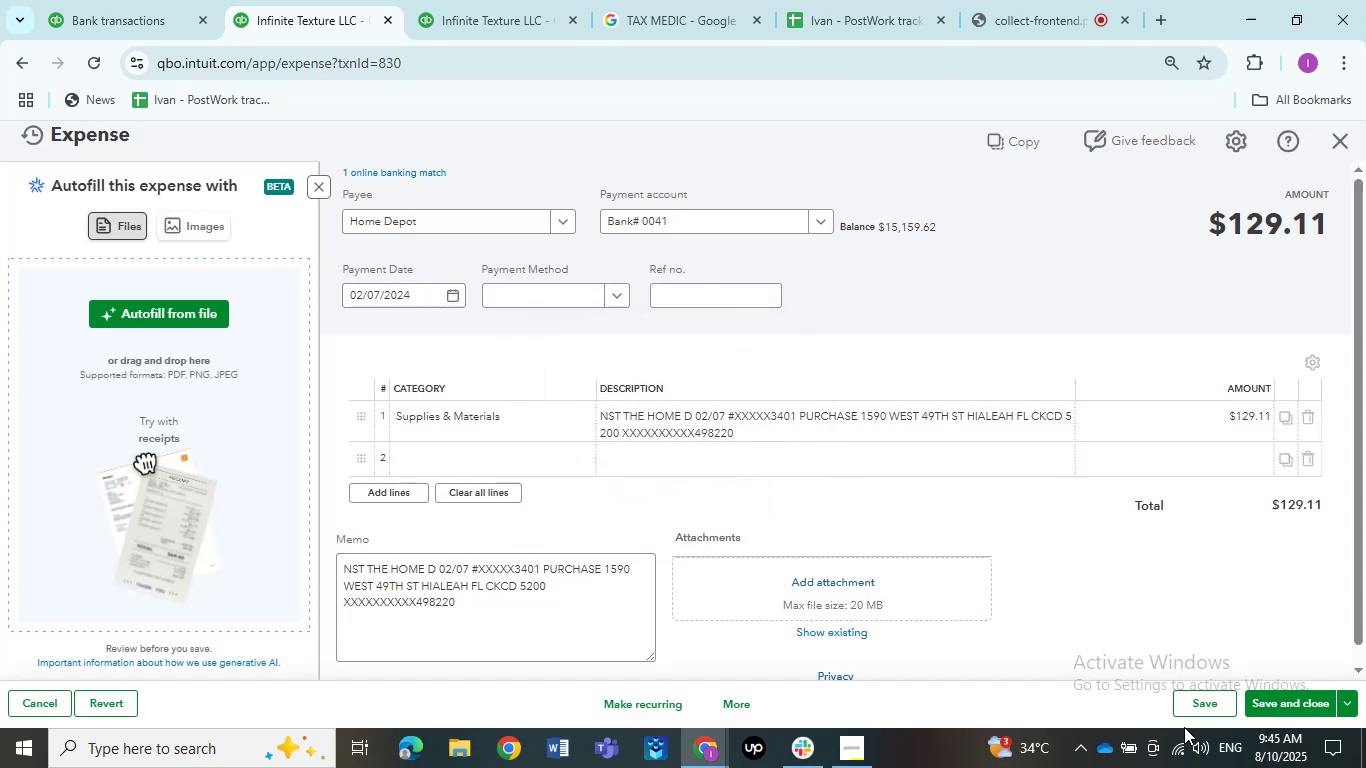 
left_click([1188, 712])
 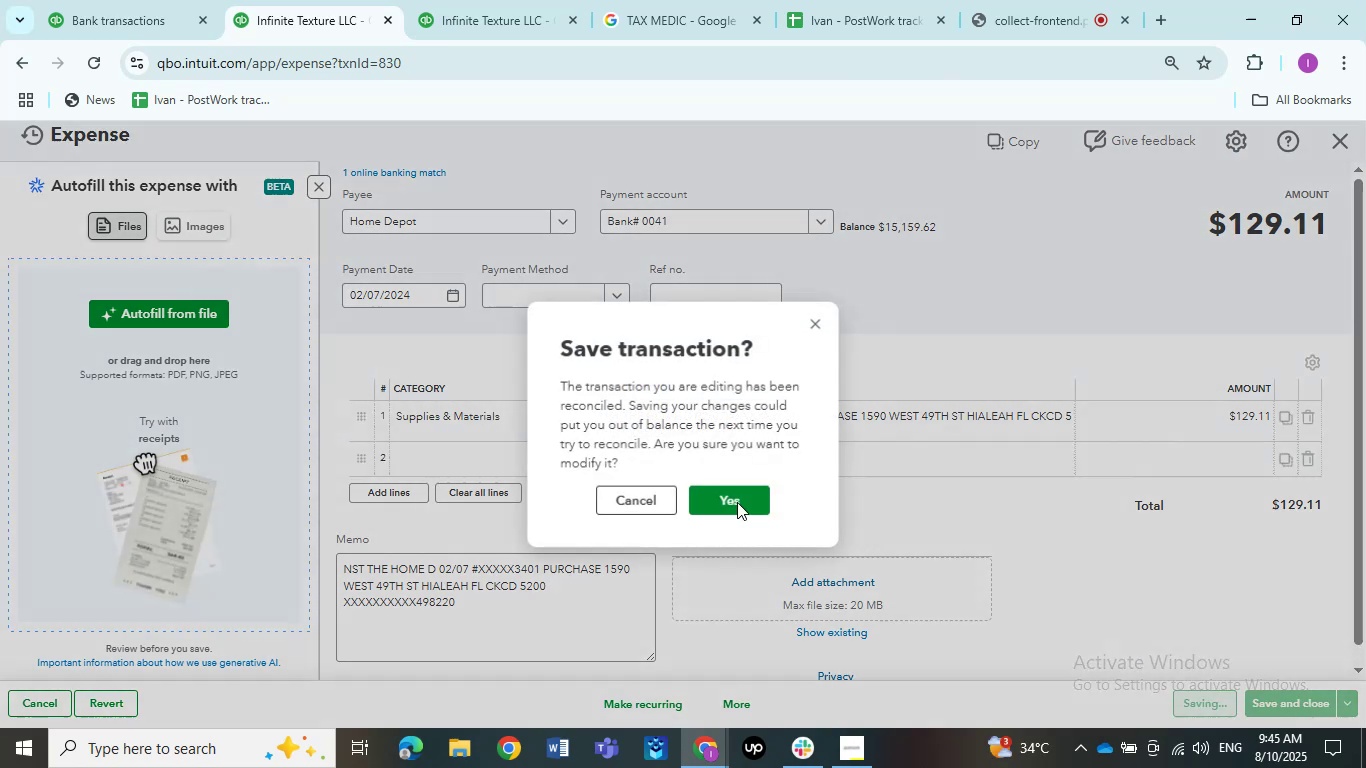 
left_click([722, 515])
 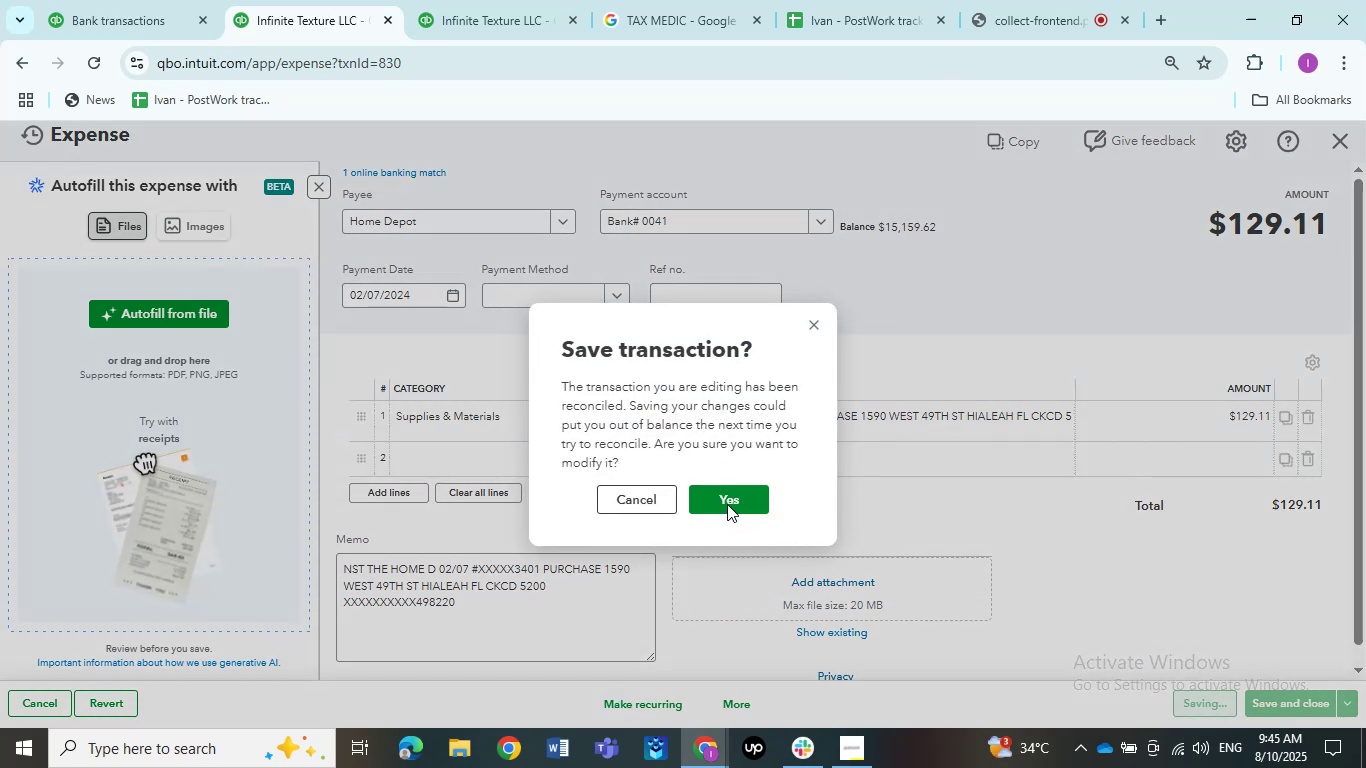 
left_click([727, 504])
 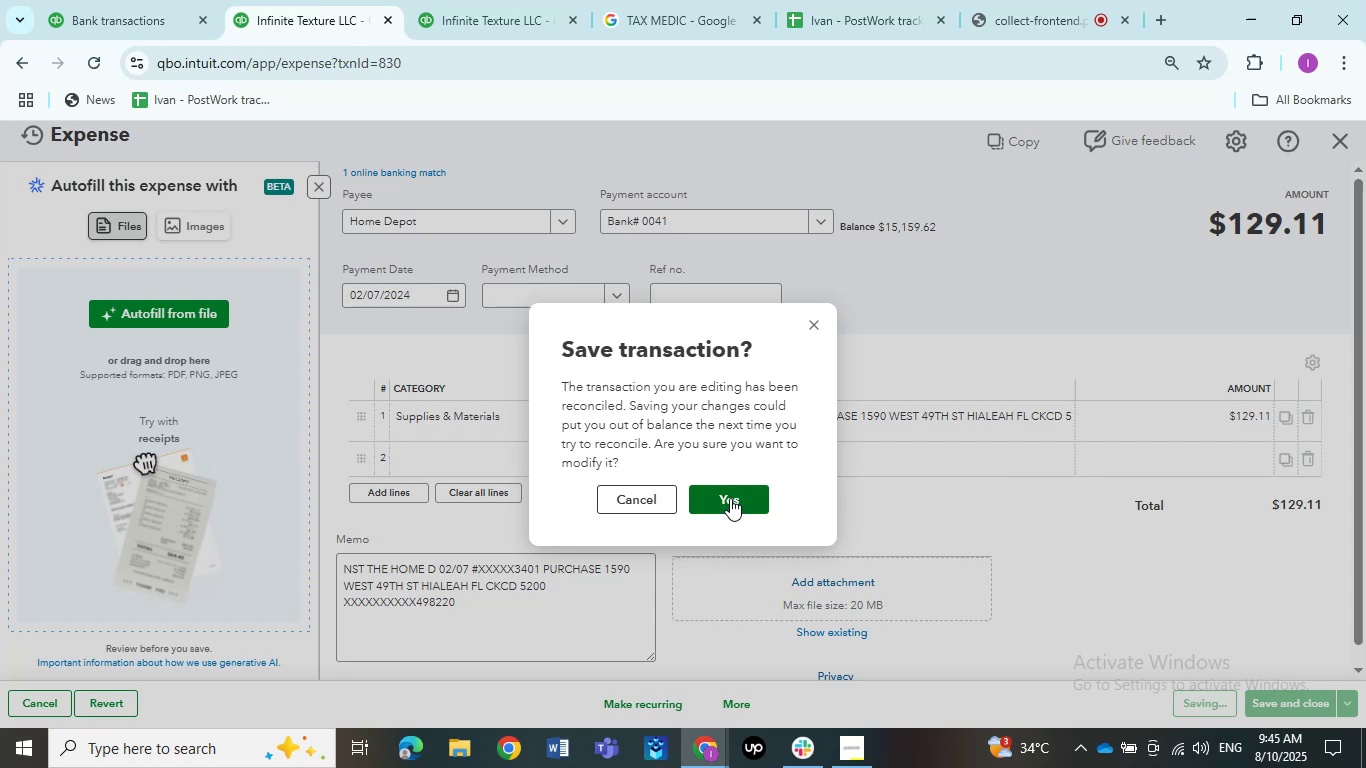 
left_click([730, 498])
 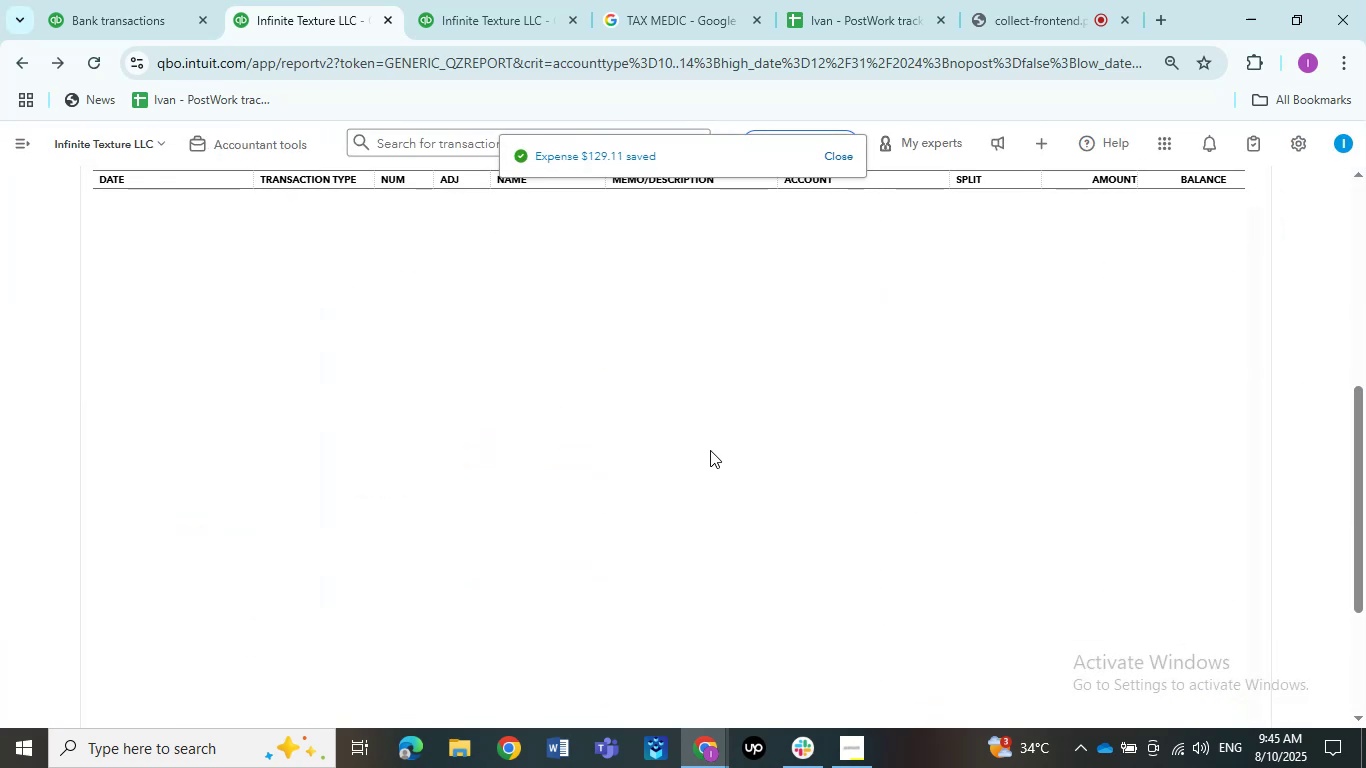 
wait(11.31)
 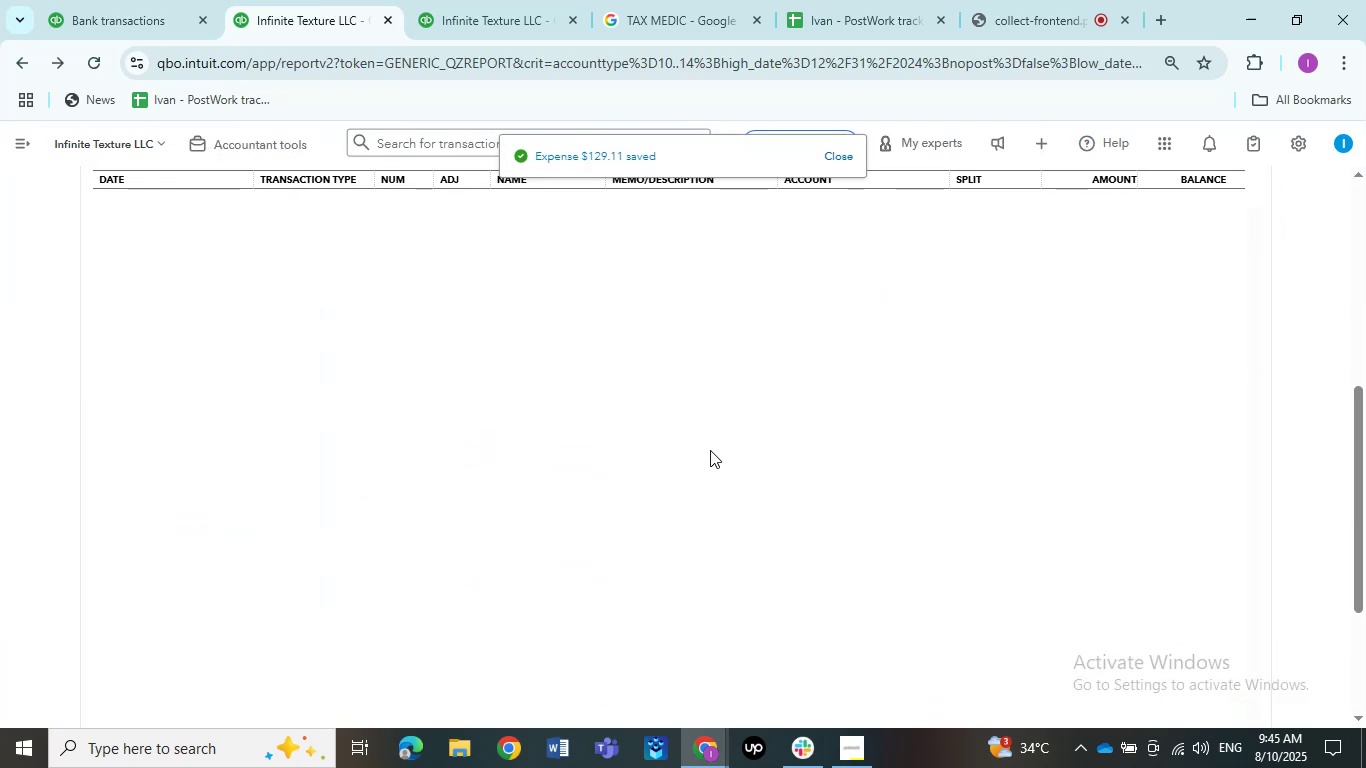 
left_click([686, 462])
 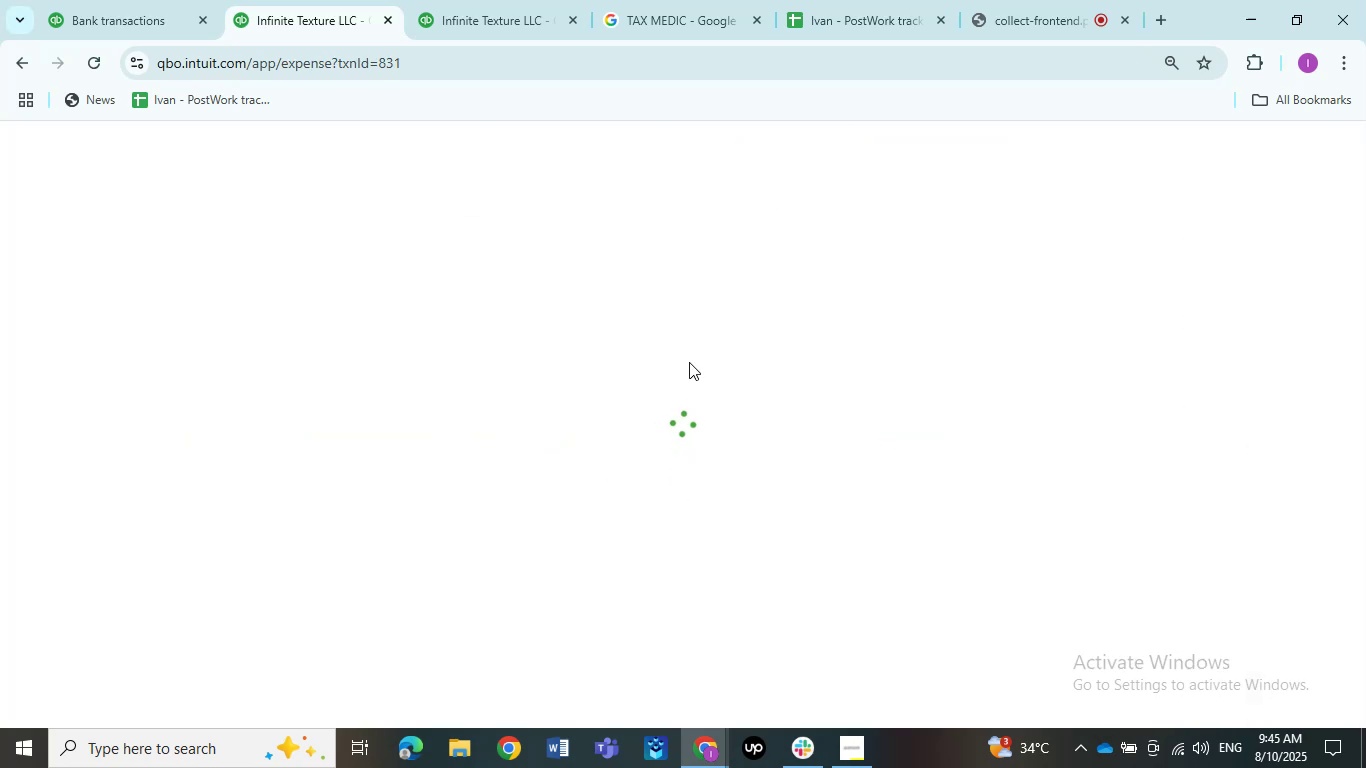 
wait(5.21)
 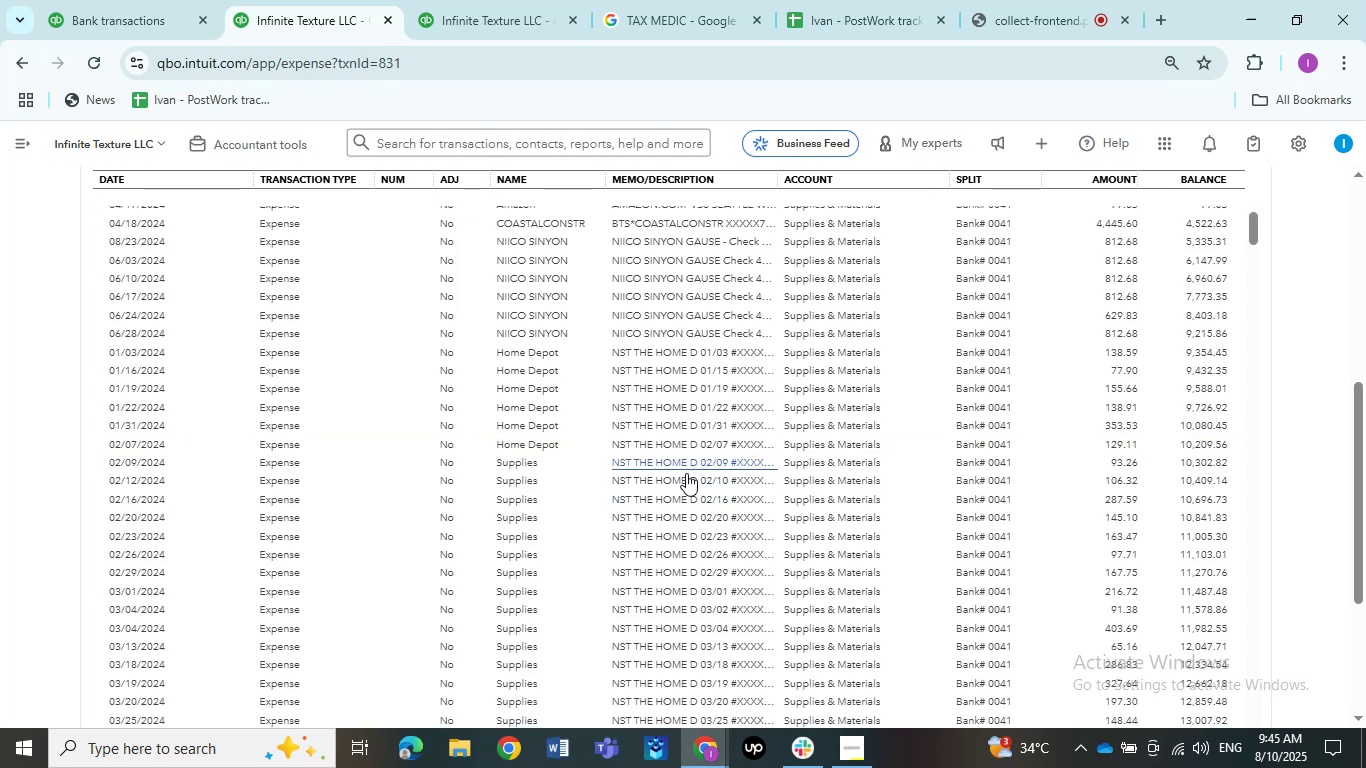 
left_click([483, 223])
 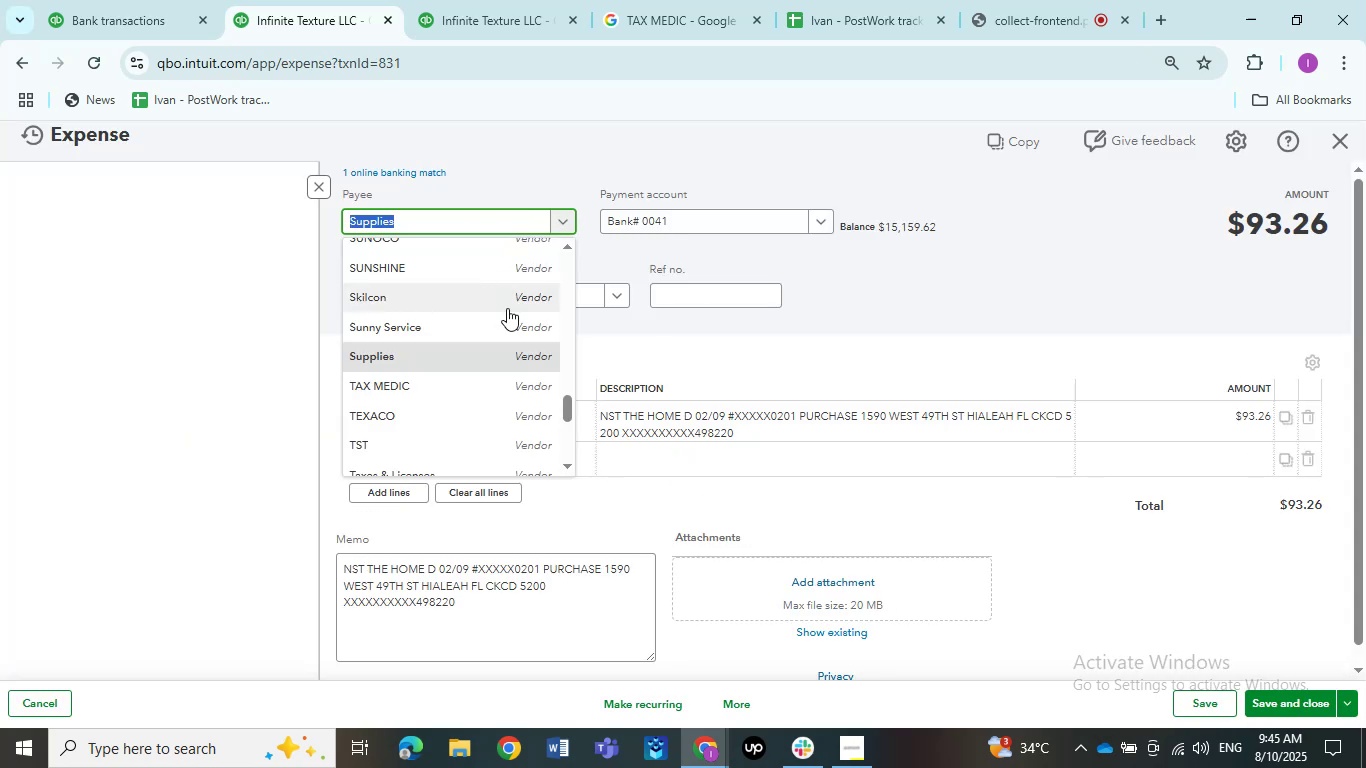 
scroll: coordinate [508, 325], scroll_direction: down, amount: 1.0
 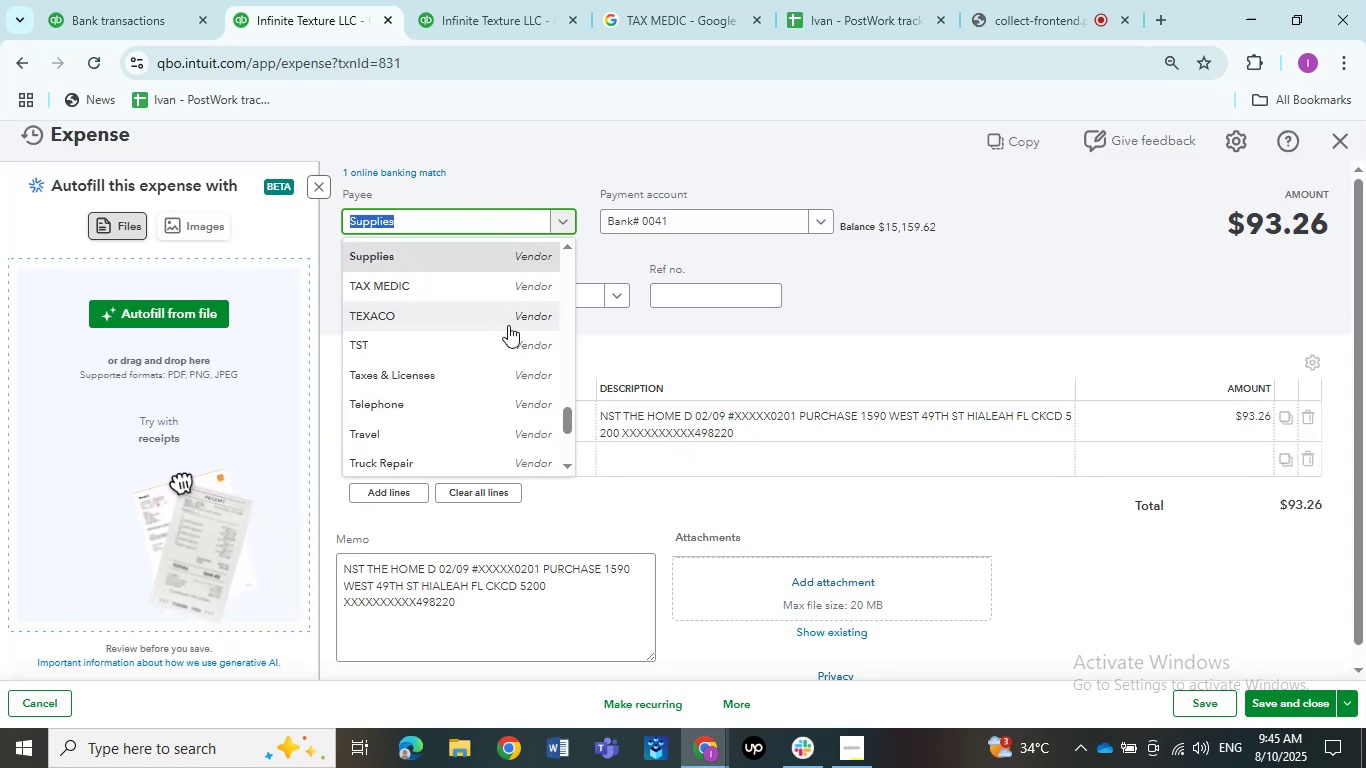 
scroll: coordinate [497, 357], scroll_direction: up, amount: 9.0
 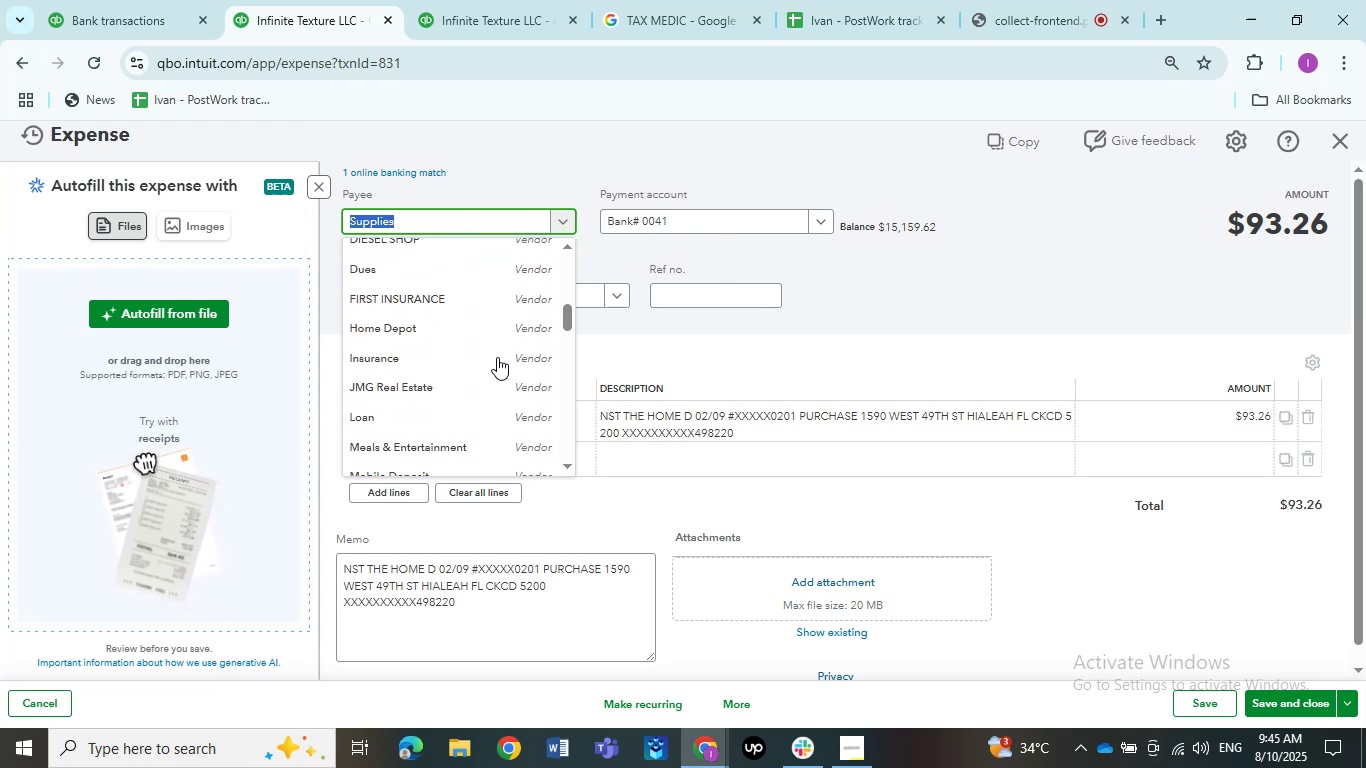 
scroll: coordinate [496, 362], scroll_direction: down, amount: 1.0
 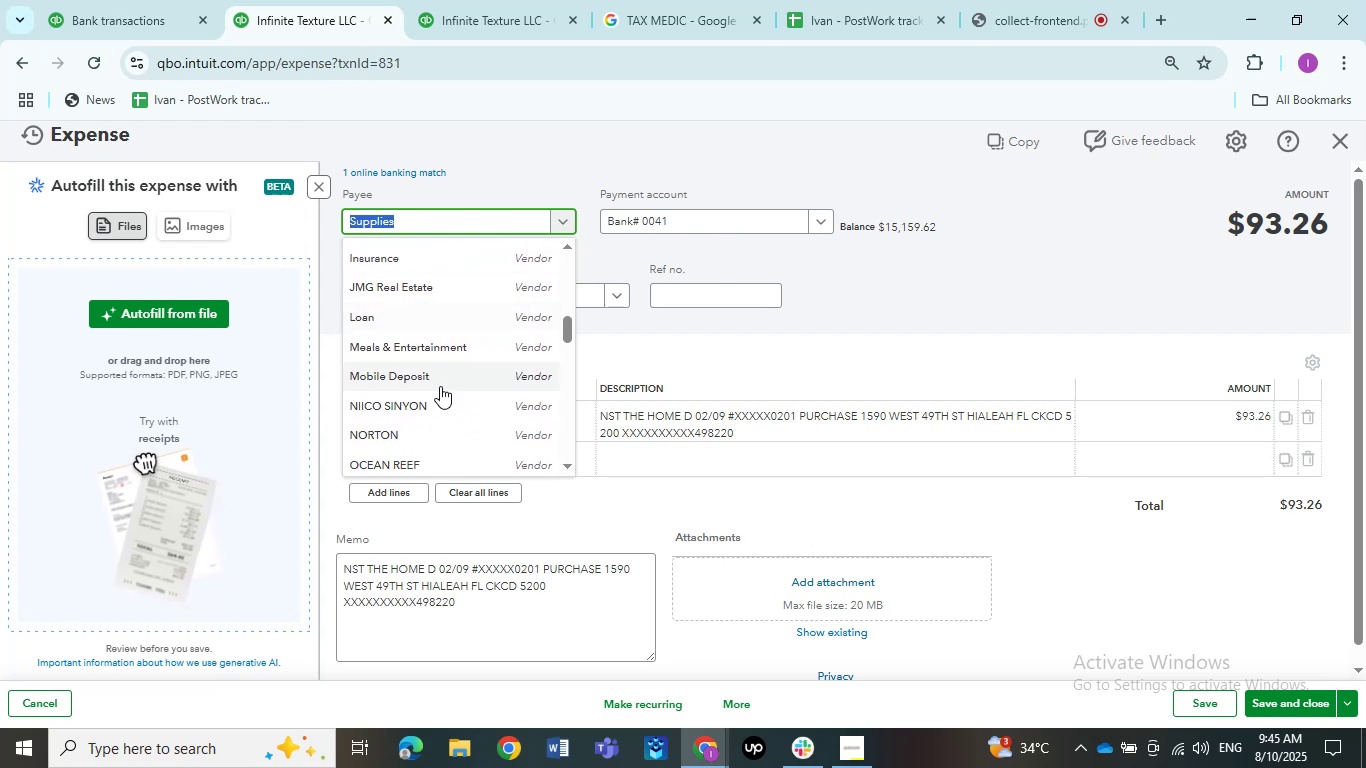 
left_click([438, 386])
 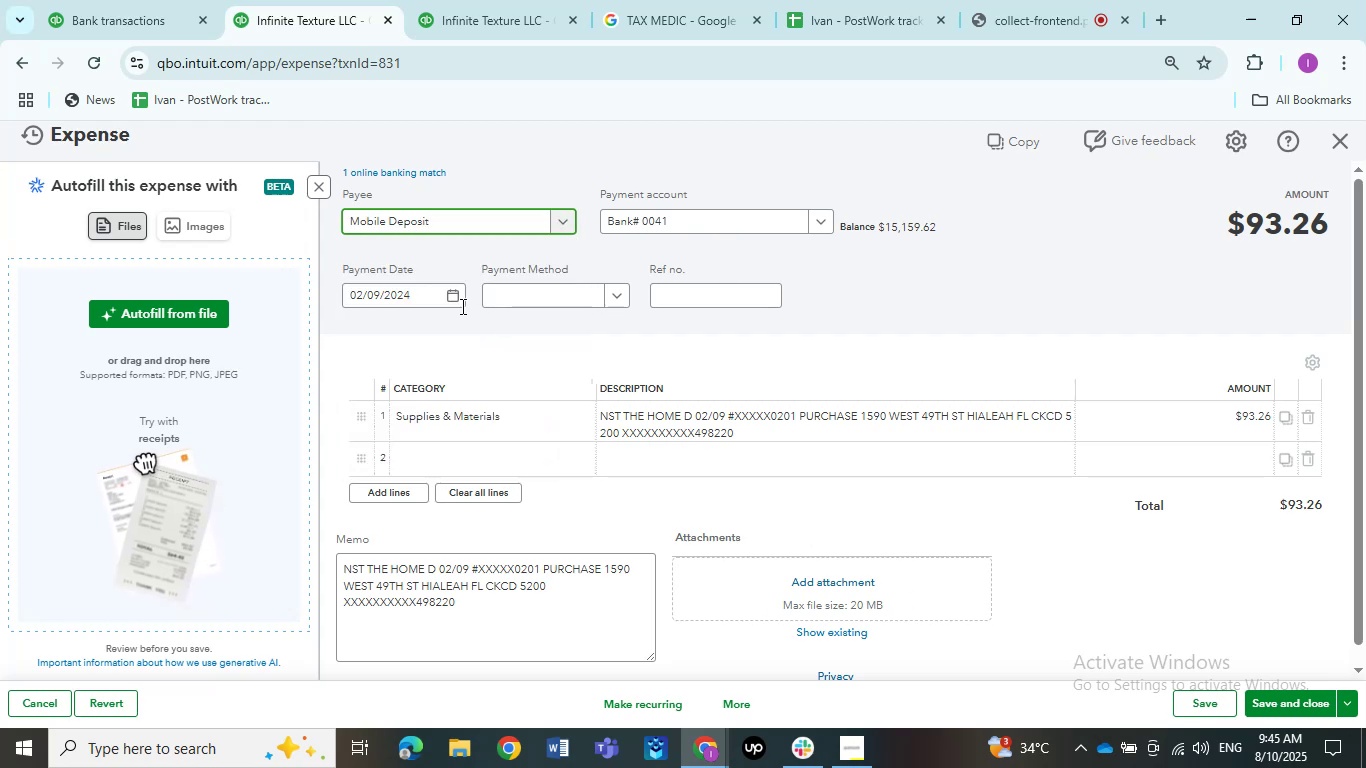 
left_click([439, 221])
 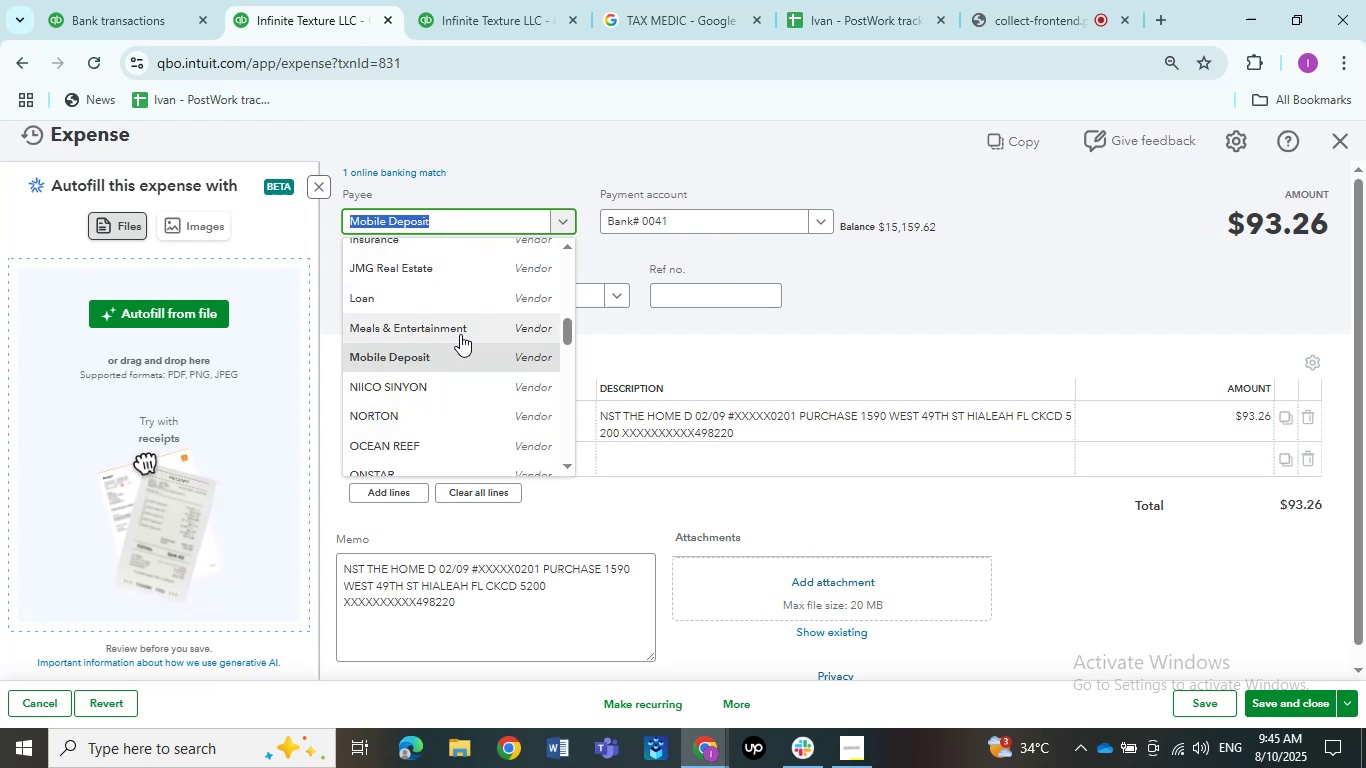 
scroll: coordinate [460, 334], scroll_direction: up, amount: 1.0
 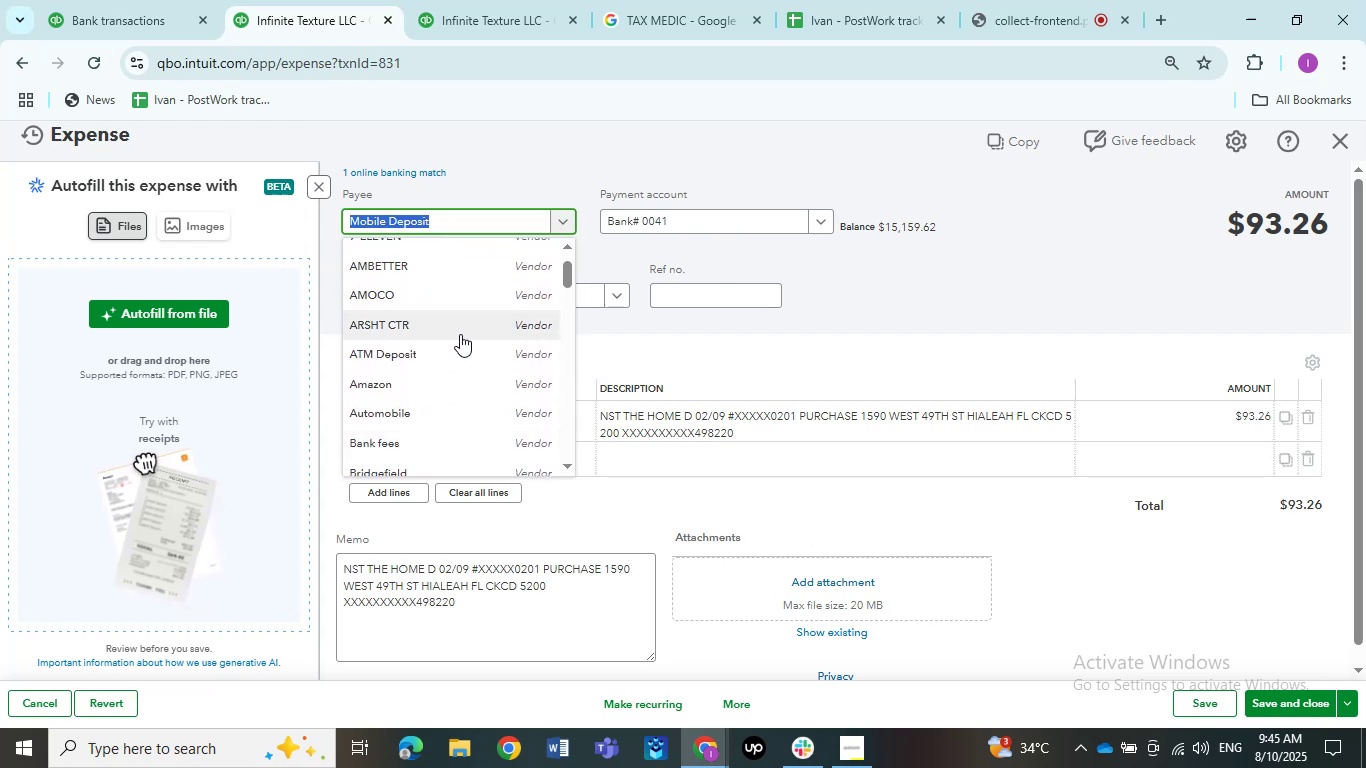 
type(home)
 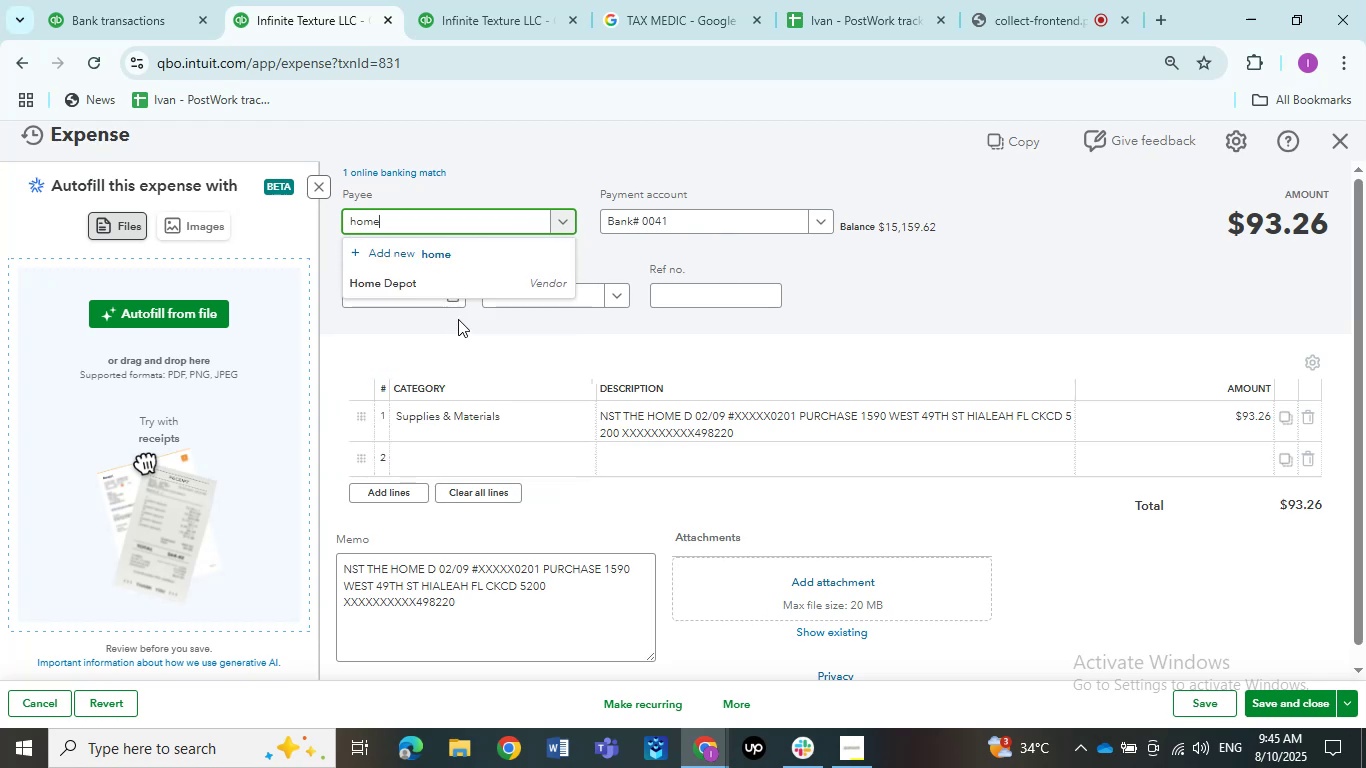 
left_click([464, 288])
 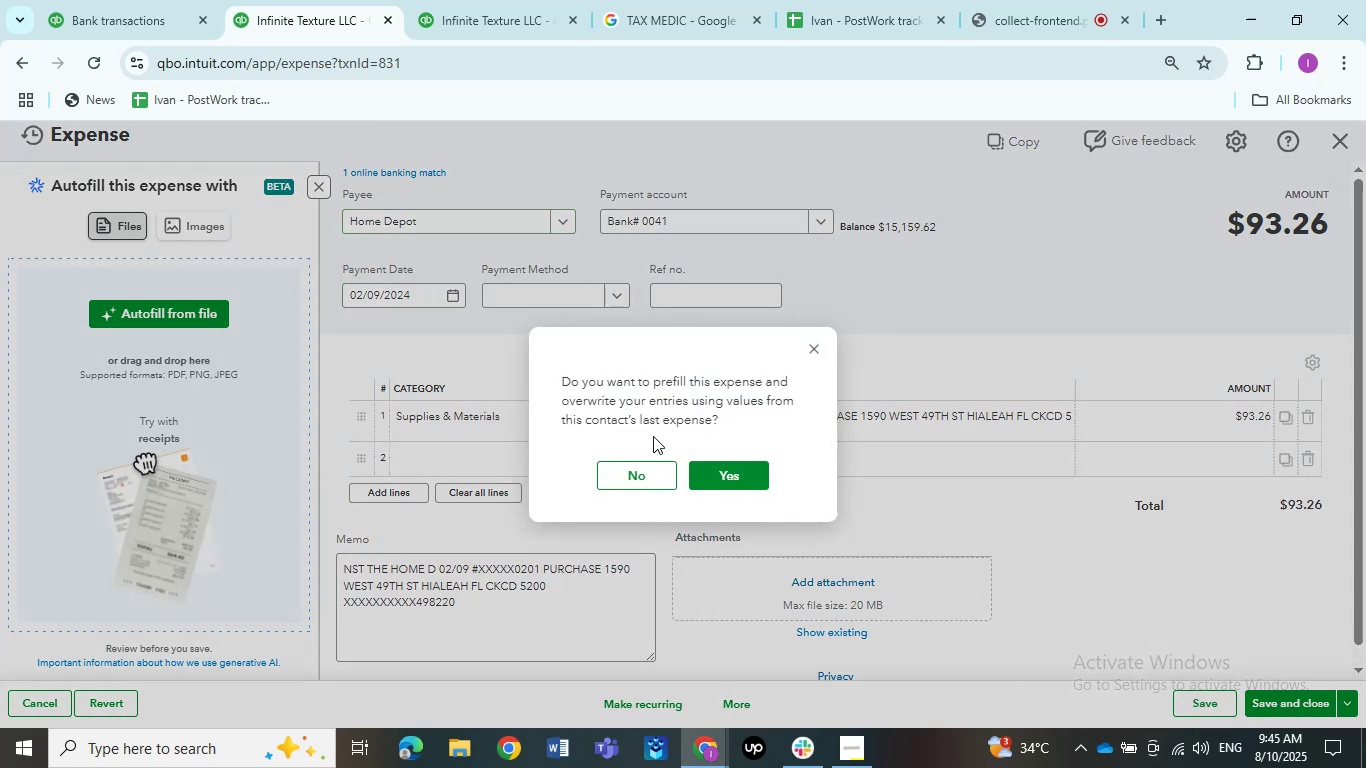 
left_click([638, 477])
 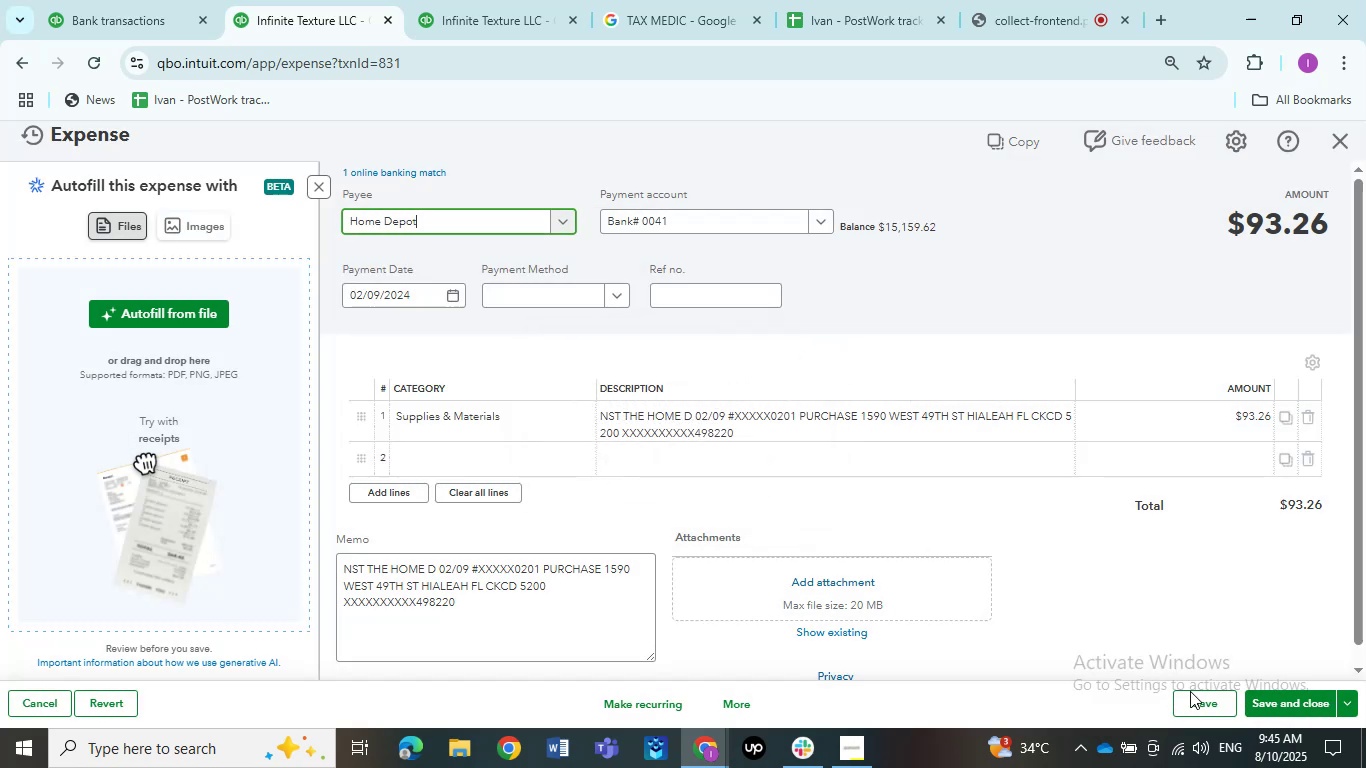 
left_click([1193, 696])
 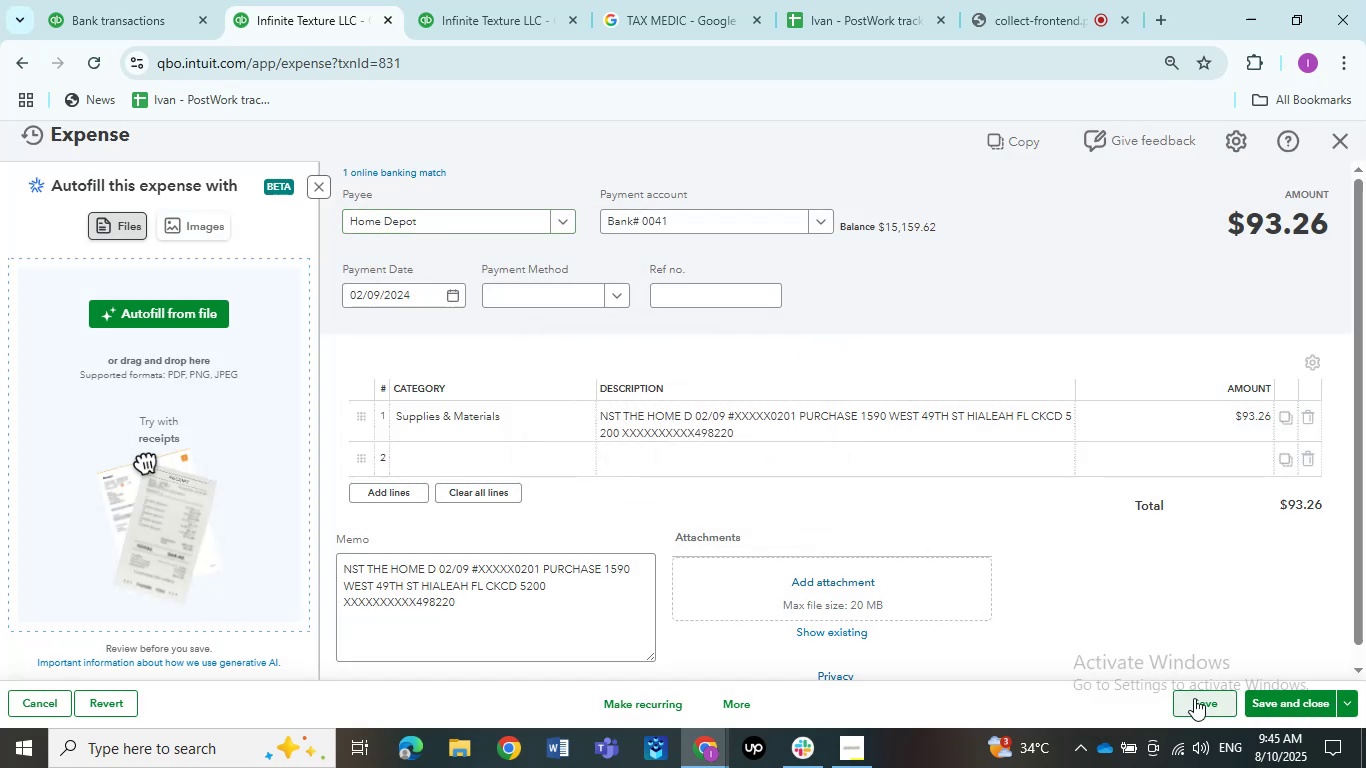 
left_click([1194, 698])
 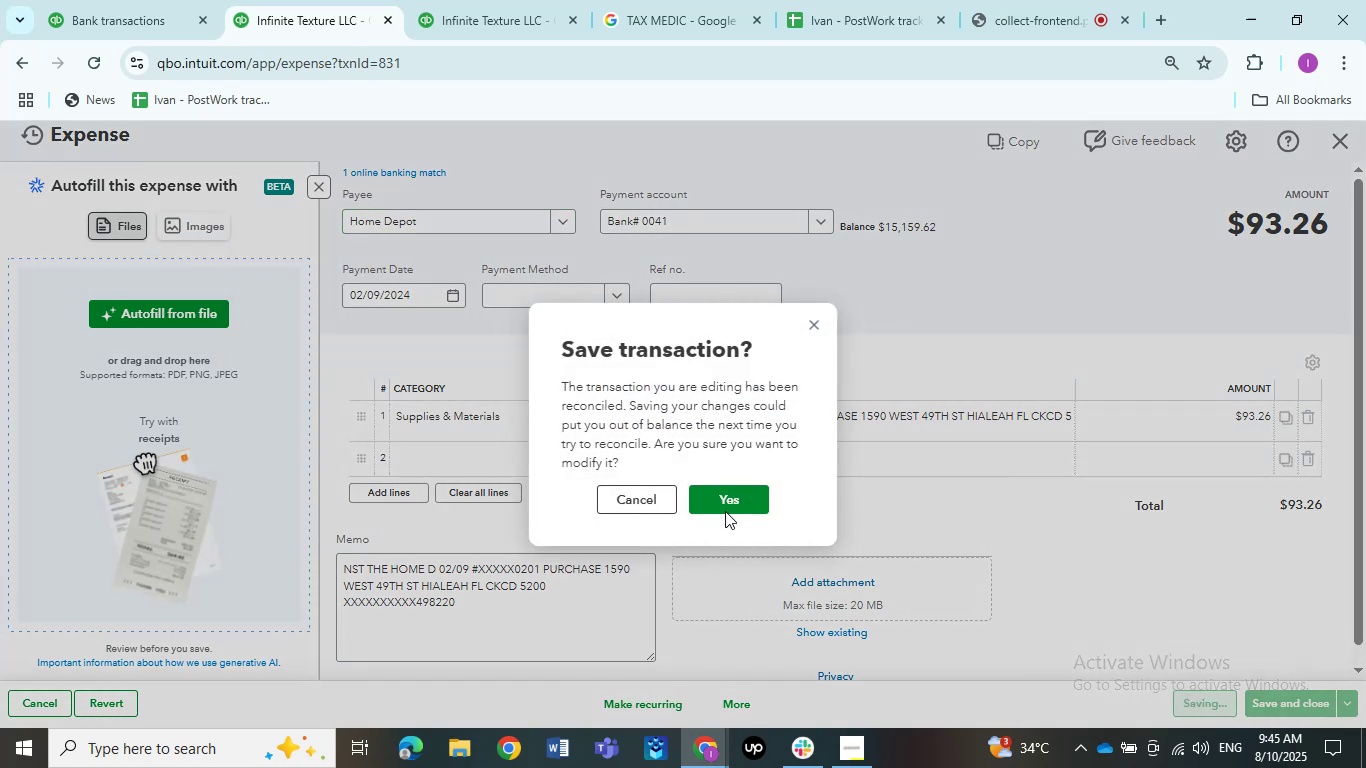 
left_click([725, 505])
 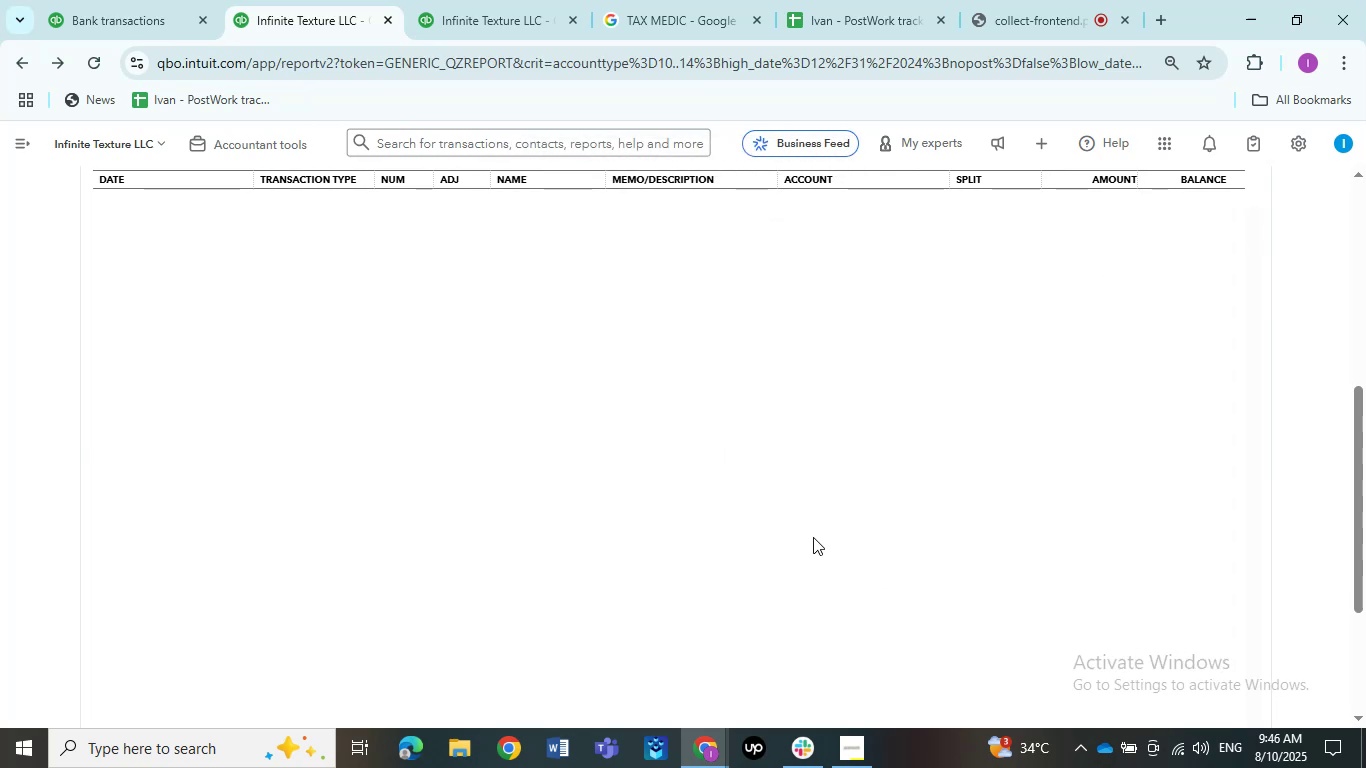 
wait(15.05)
 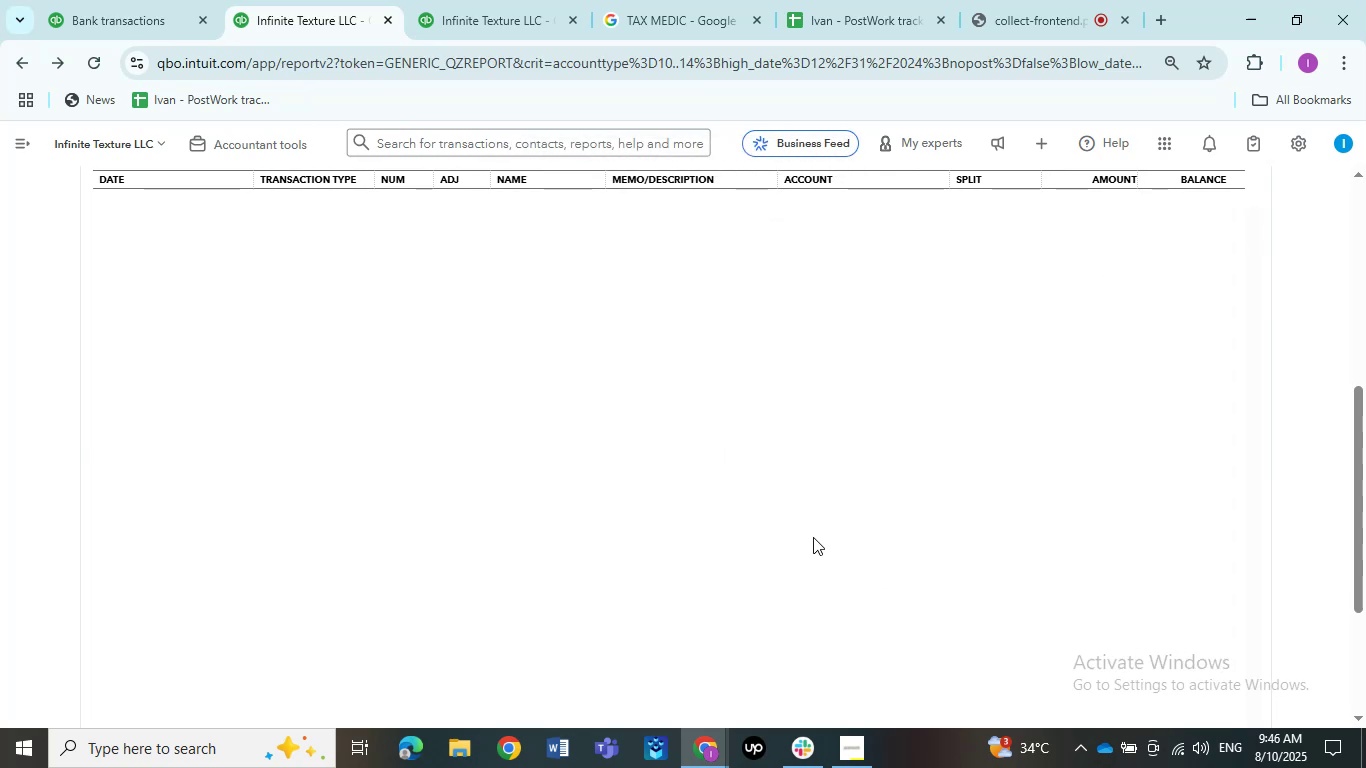 
left_click([643, 462])
 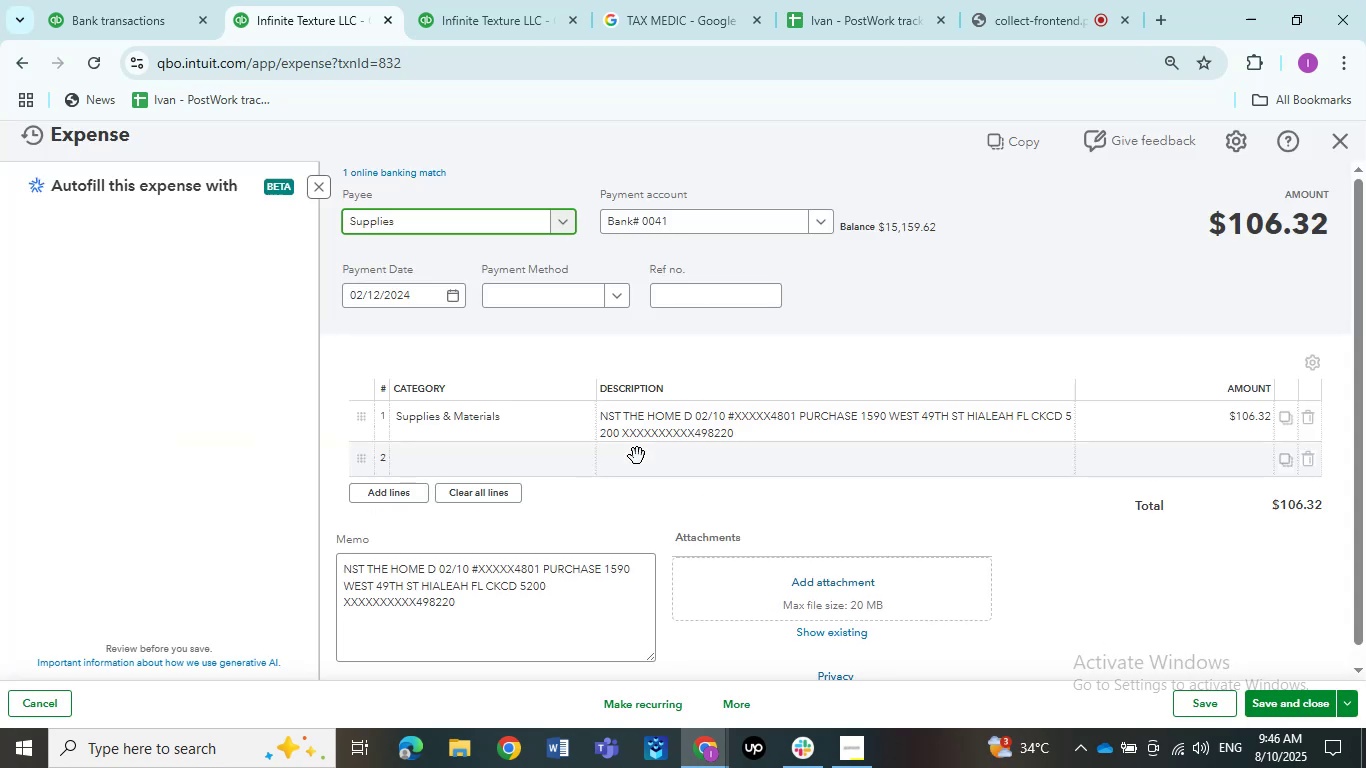 
wait(10.28)
 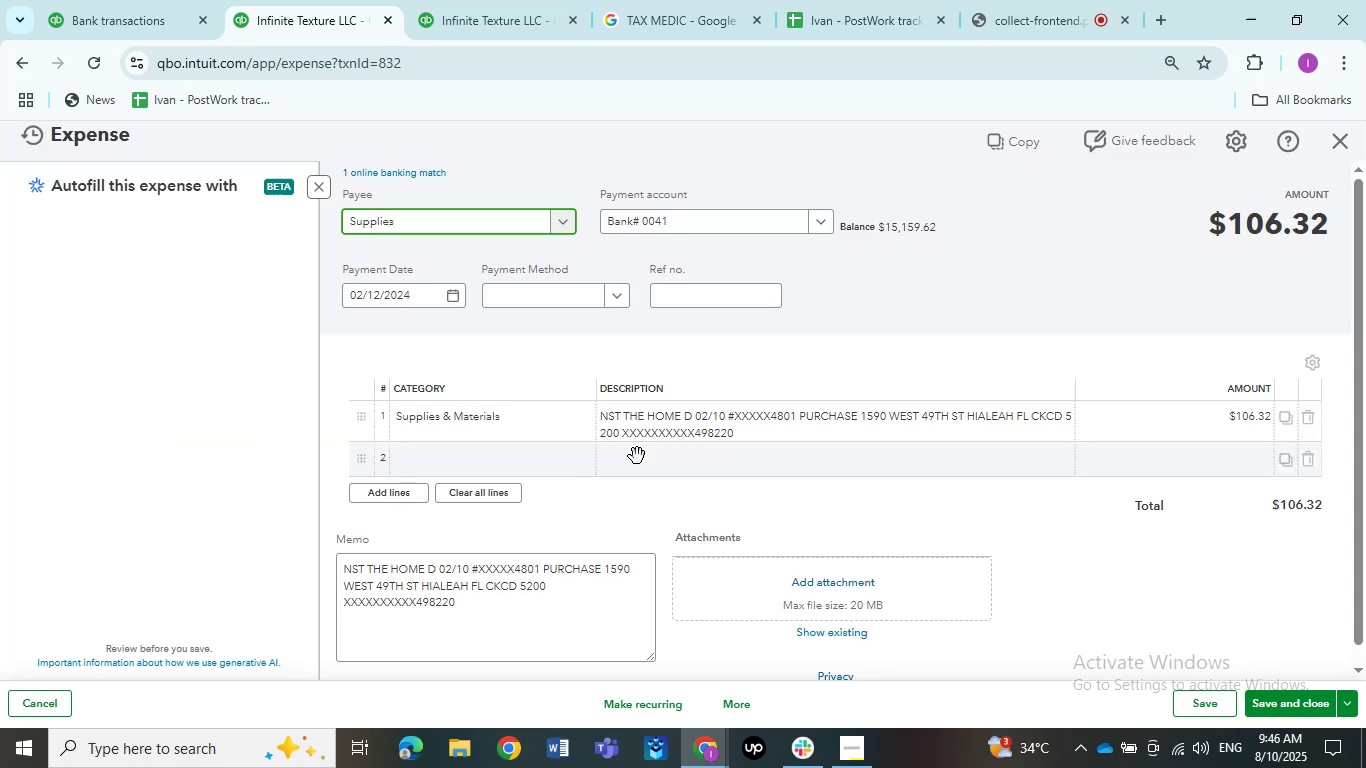 
left_click([469, 228])
 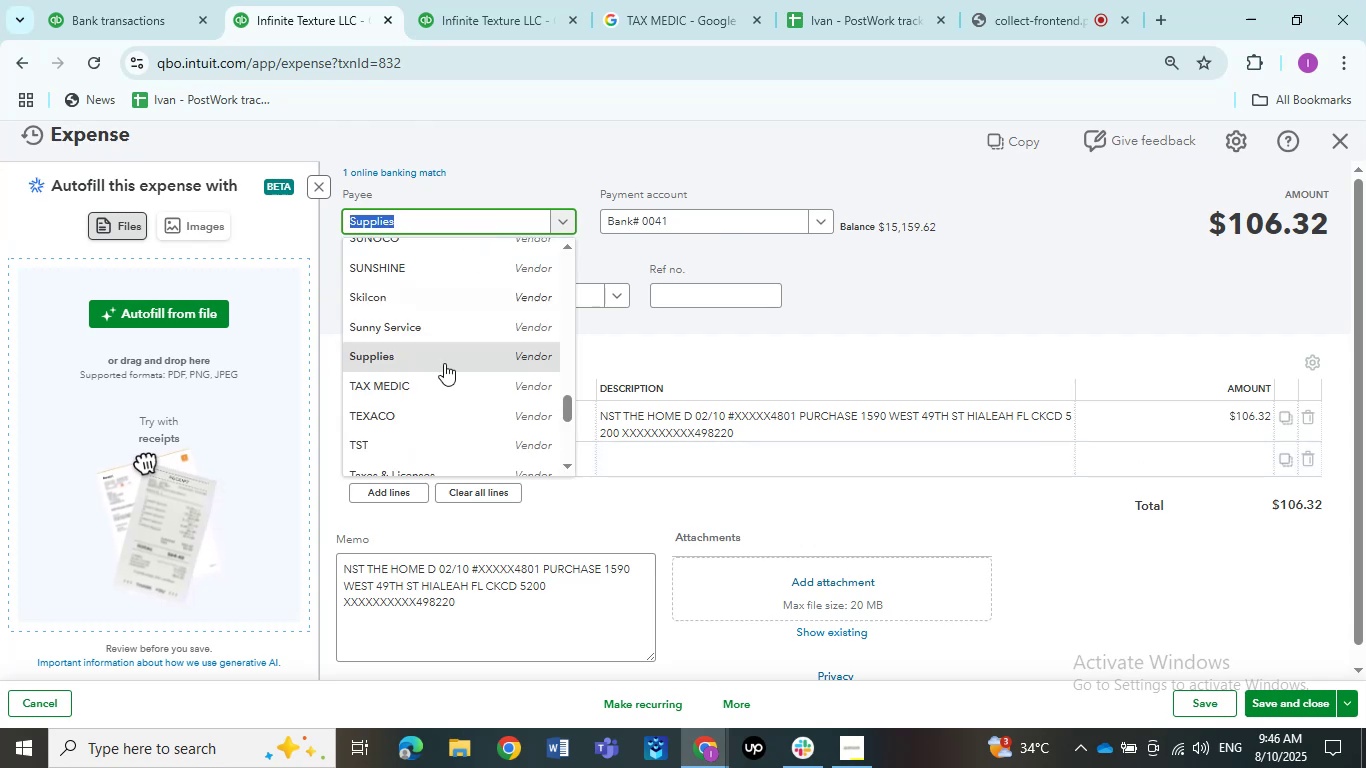 
scroll: coordinate [435, 401], scroll_direction: up, amount: 11.0
 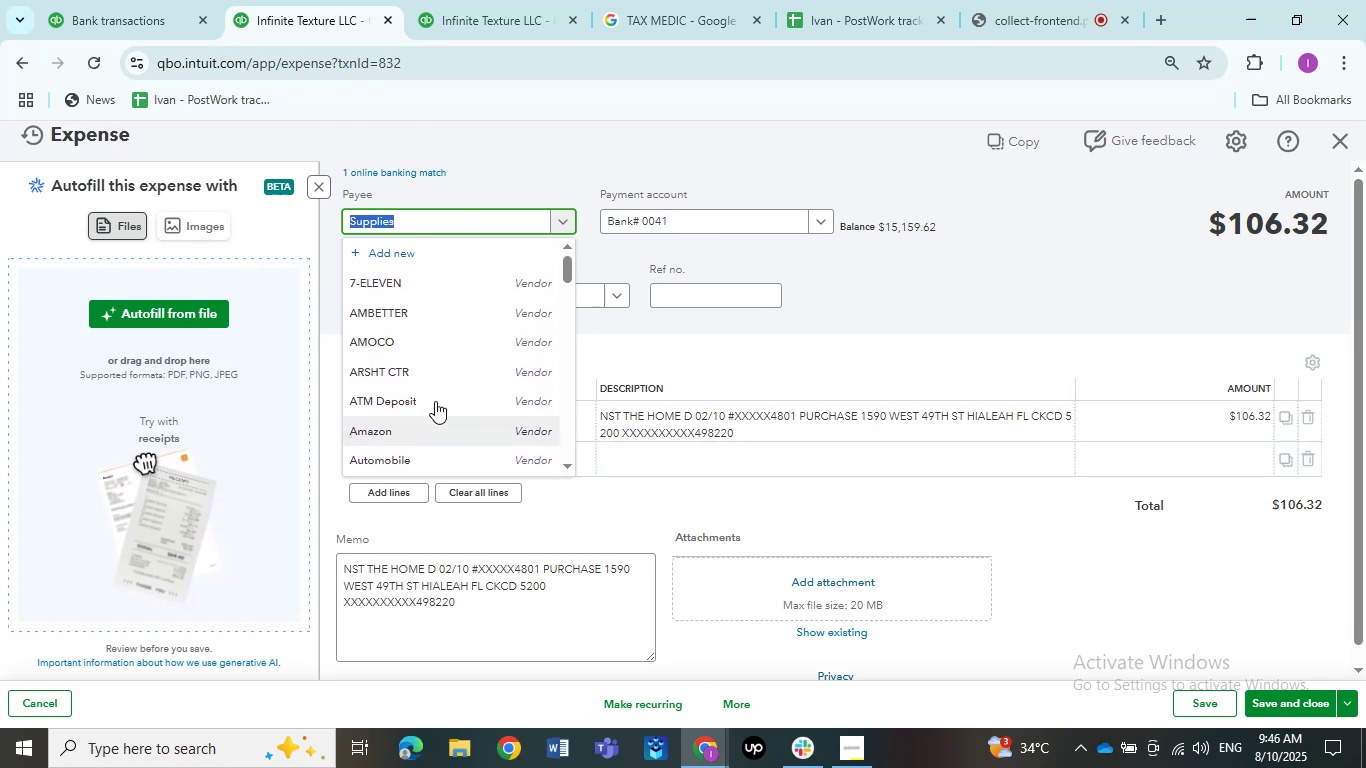 
scroll: coordinate [435, 401], scroll_direction: down, amount: 4.0
 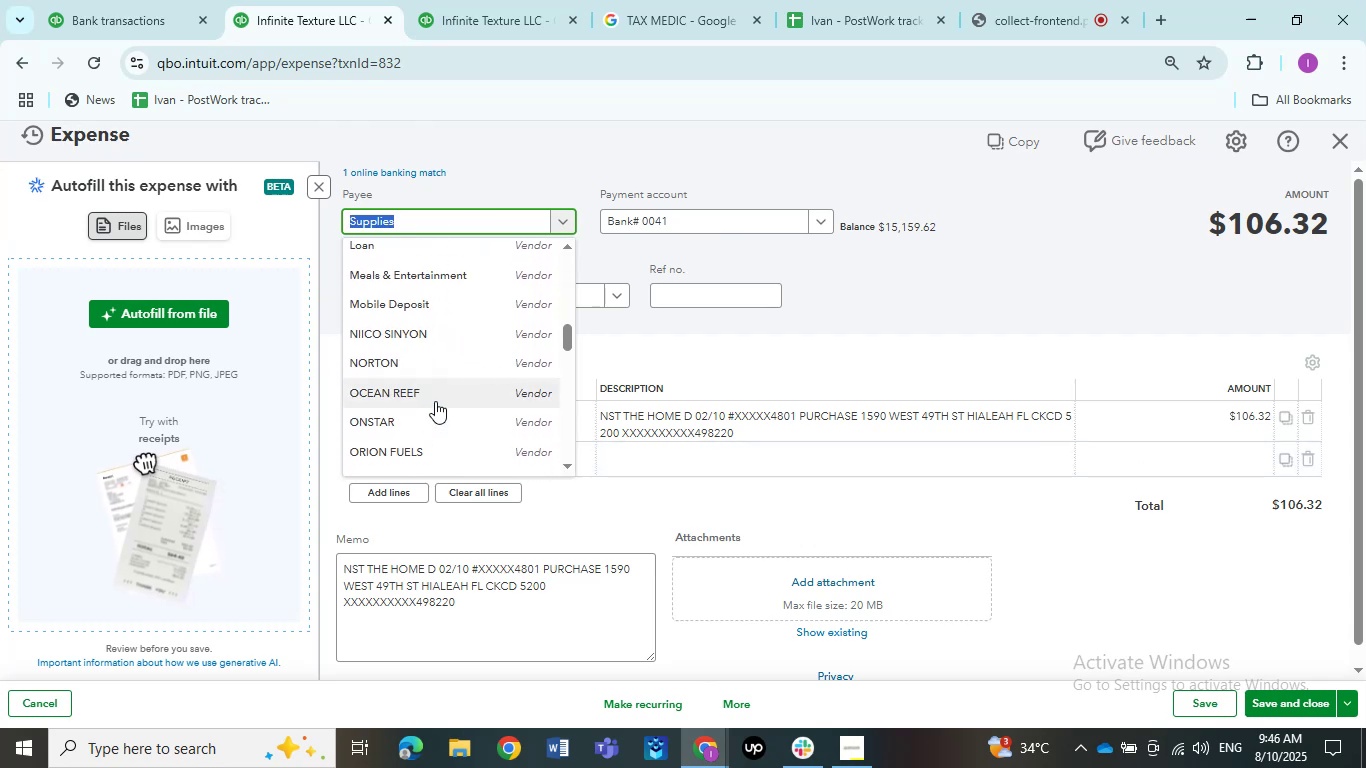 
scroll: coordinate [435, 401], scroll_direction: up, amount: 1.0
 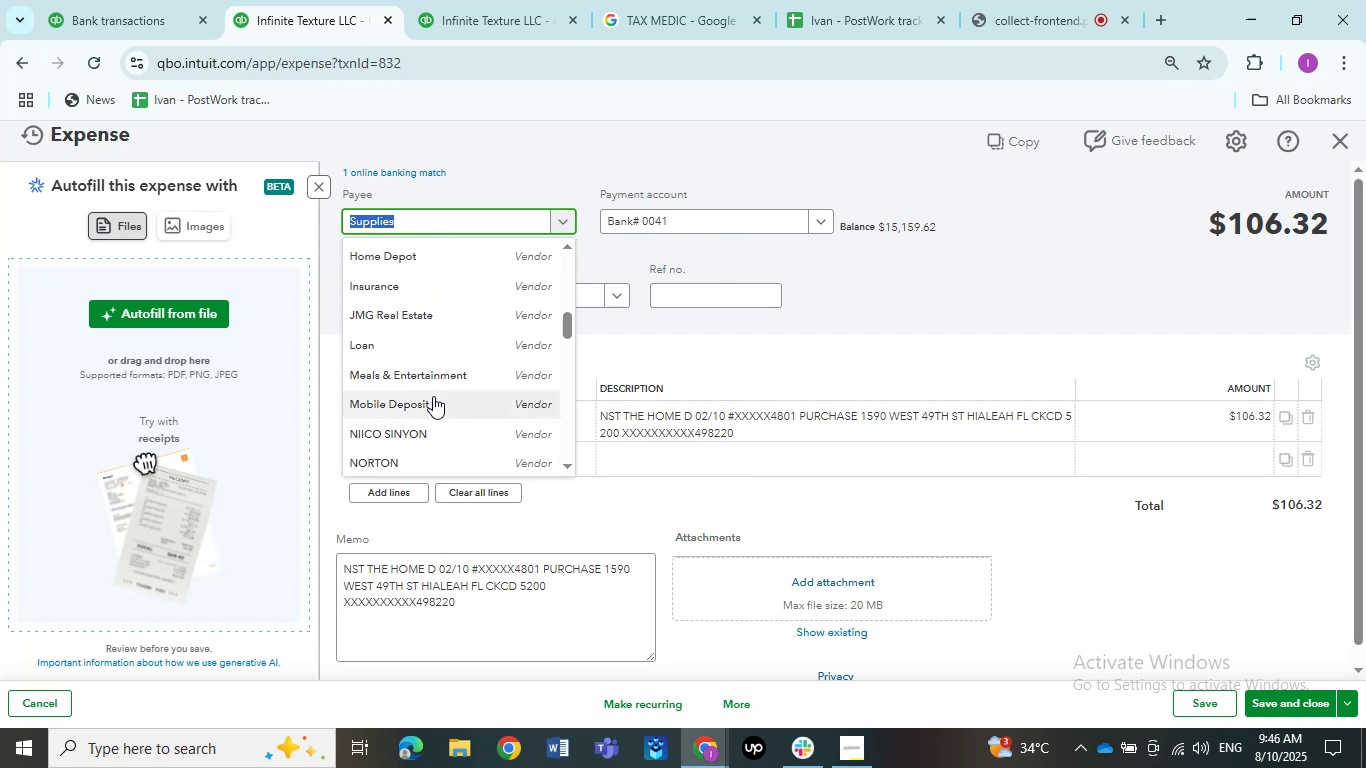 
type(home)
 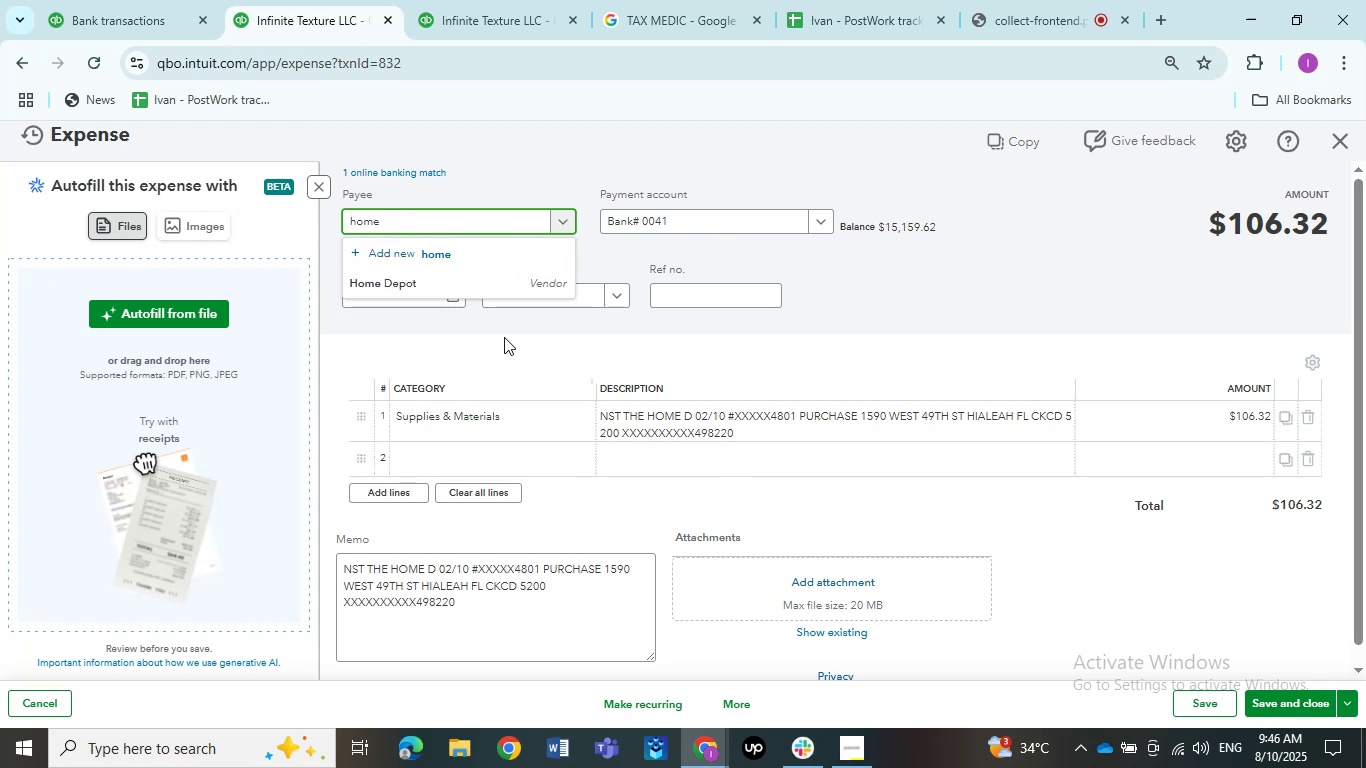 
left_click([490, 278])
 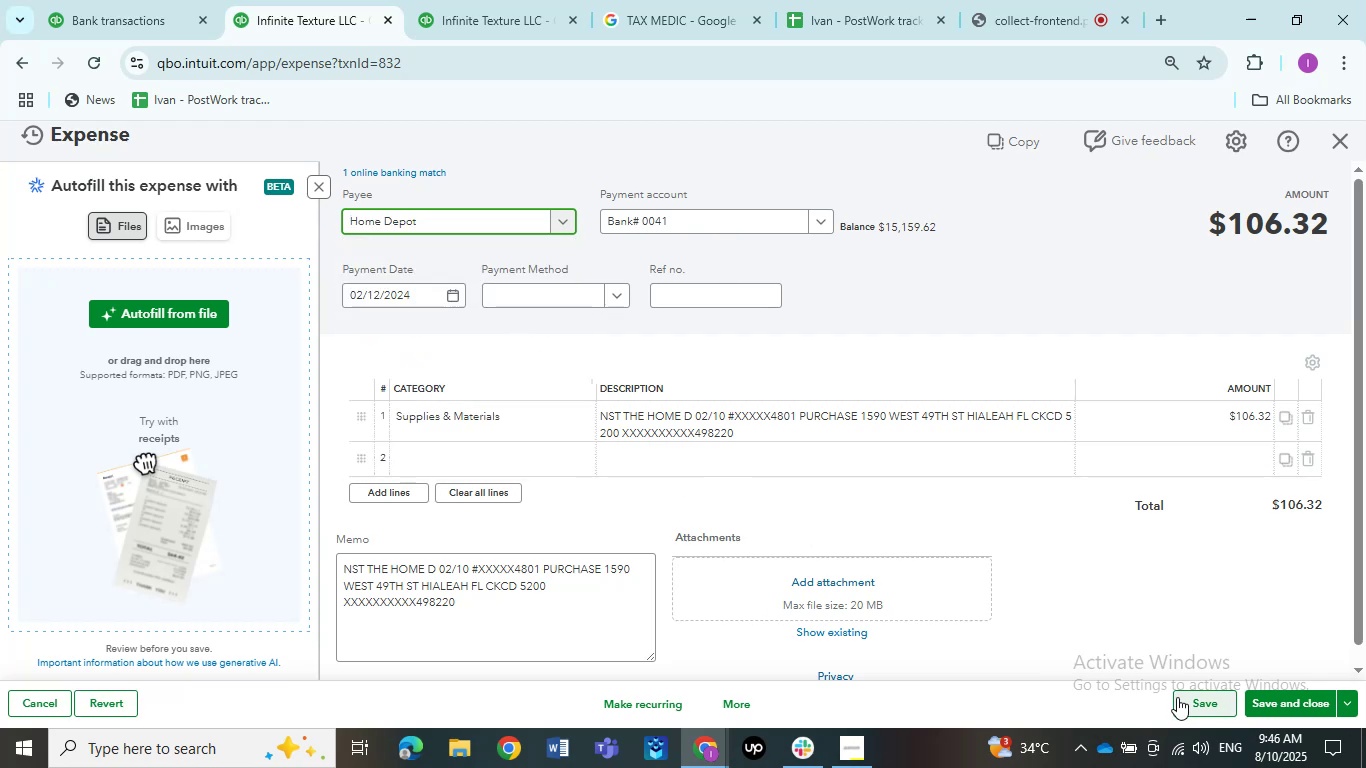 
left_click([1185, 698])
 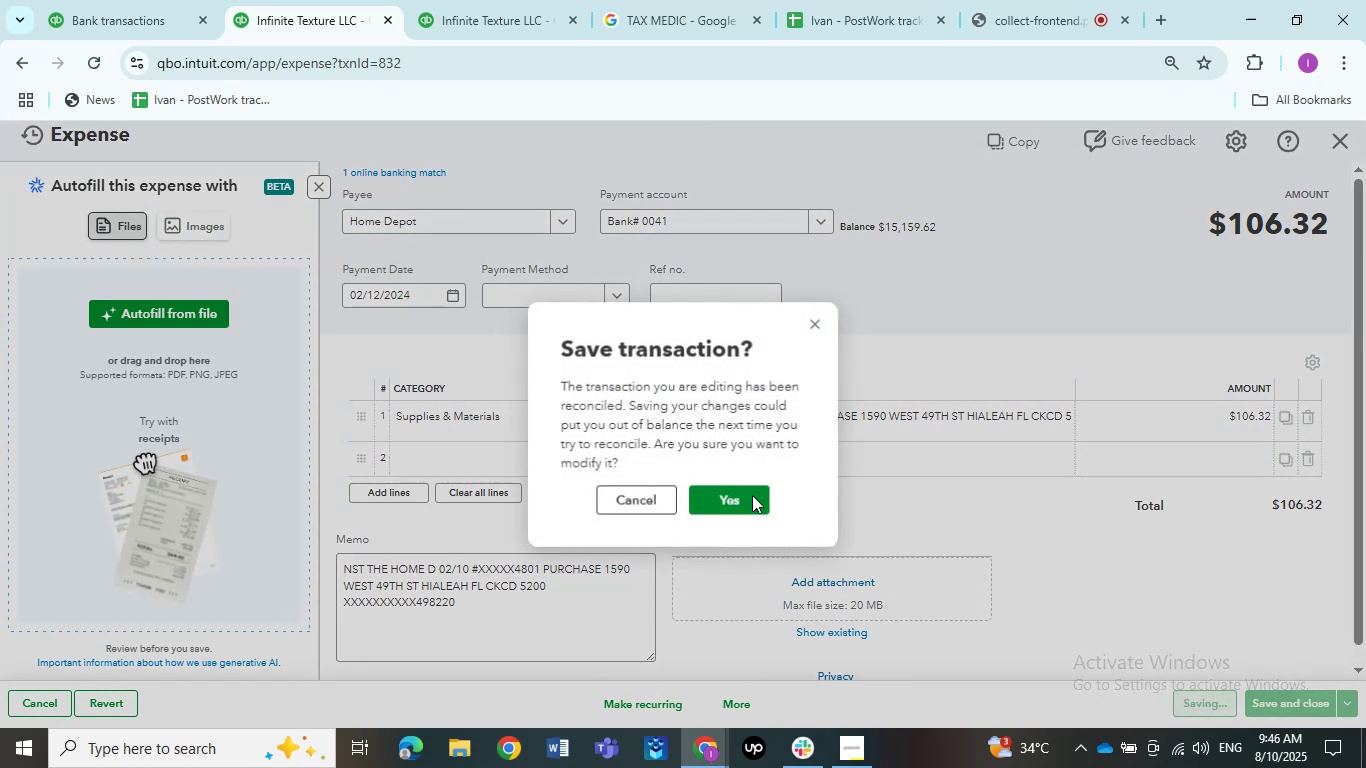 
left_click([713, 490])
 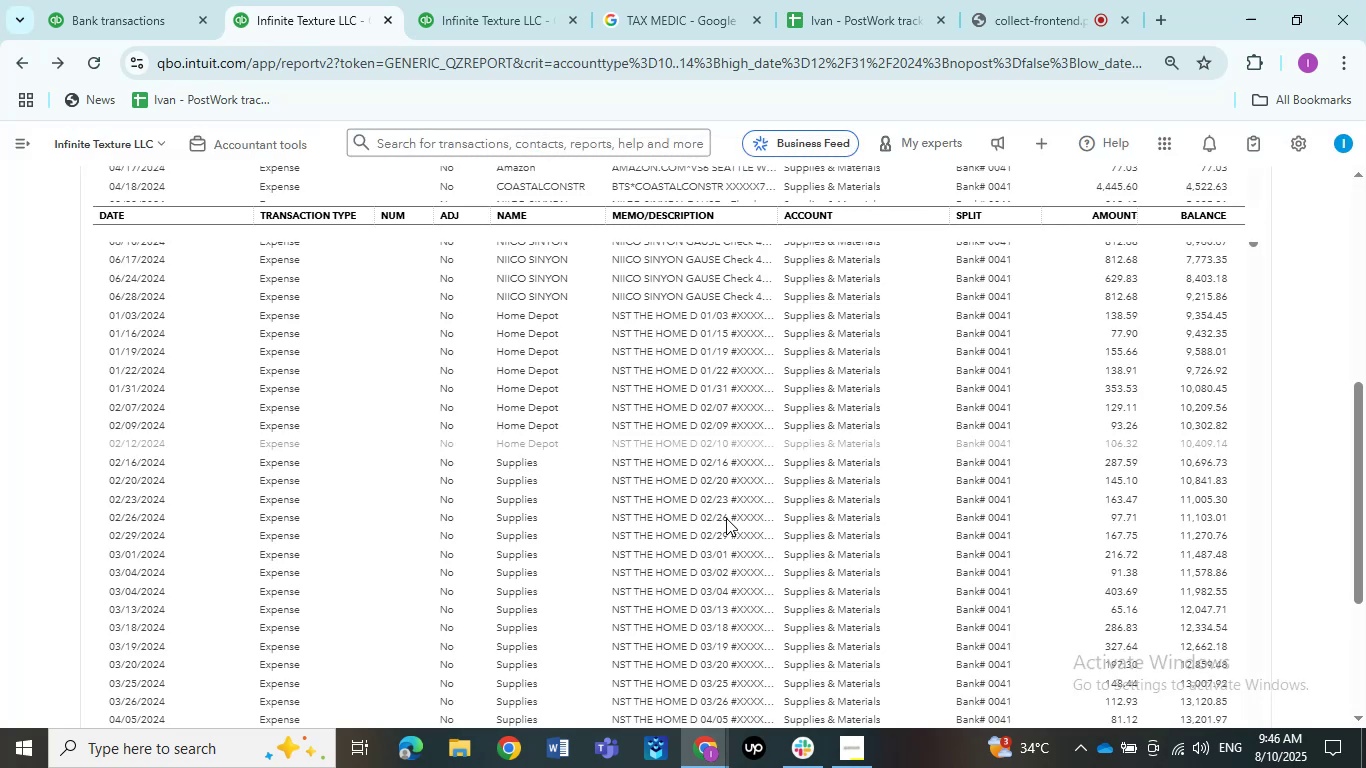 
wait(17.18)
 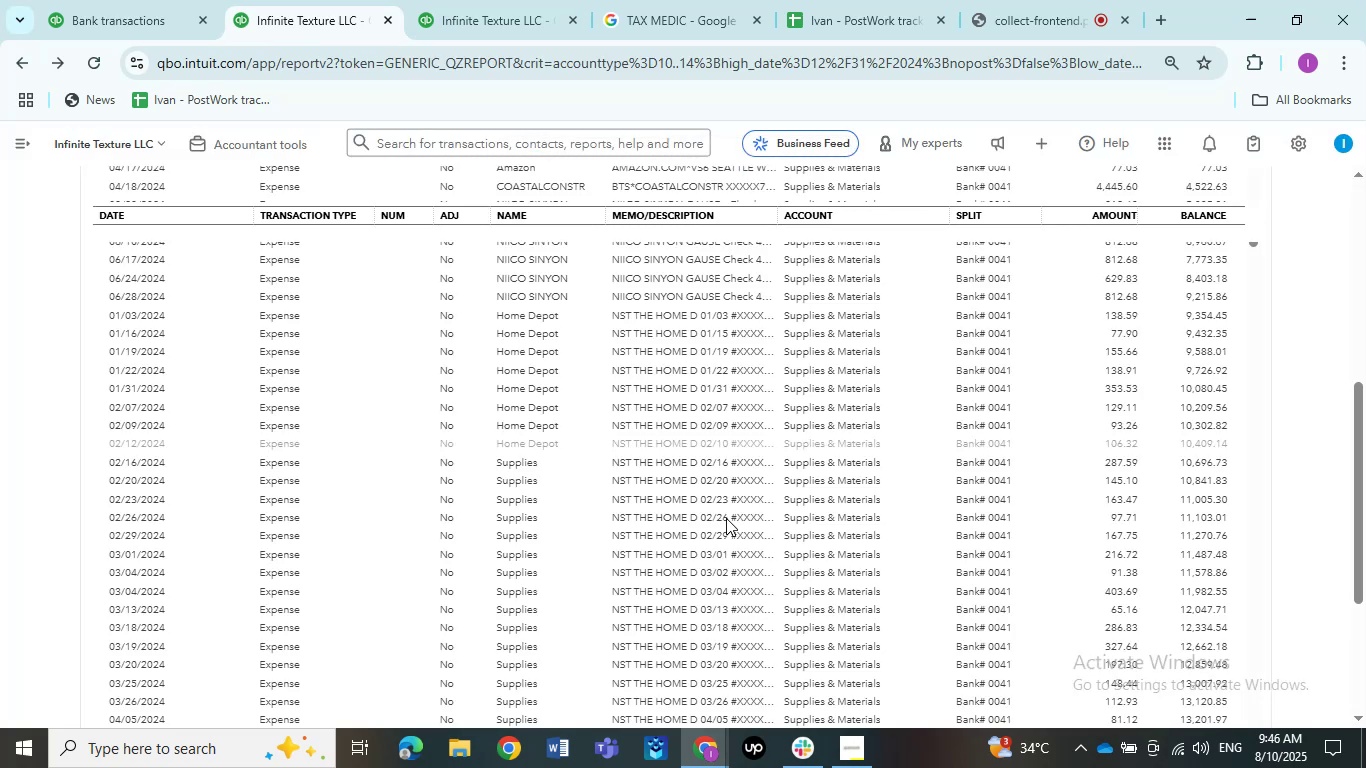 
left_click([668, 466])
 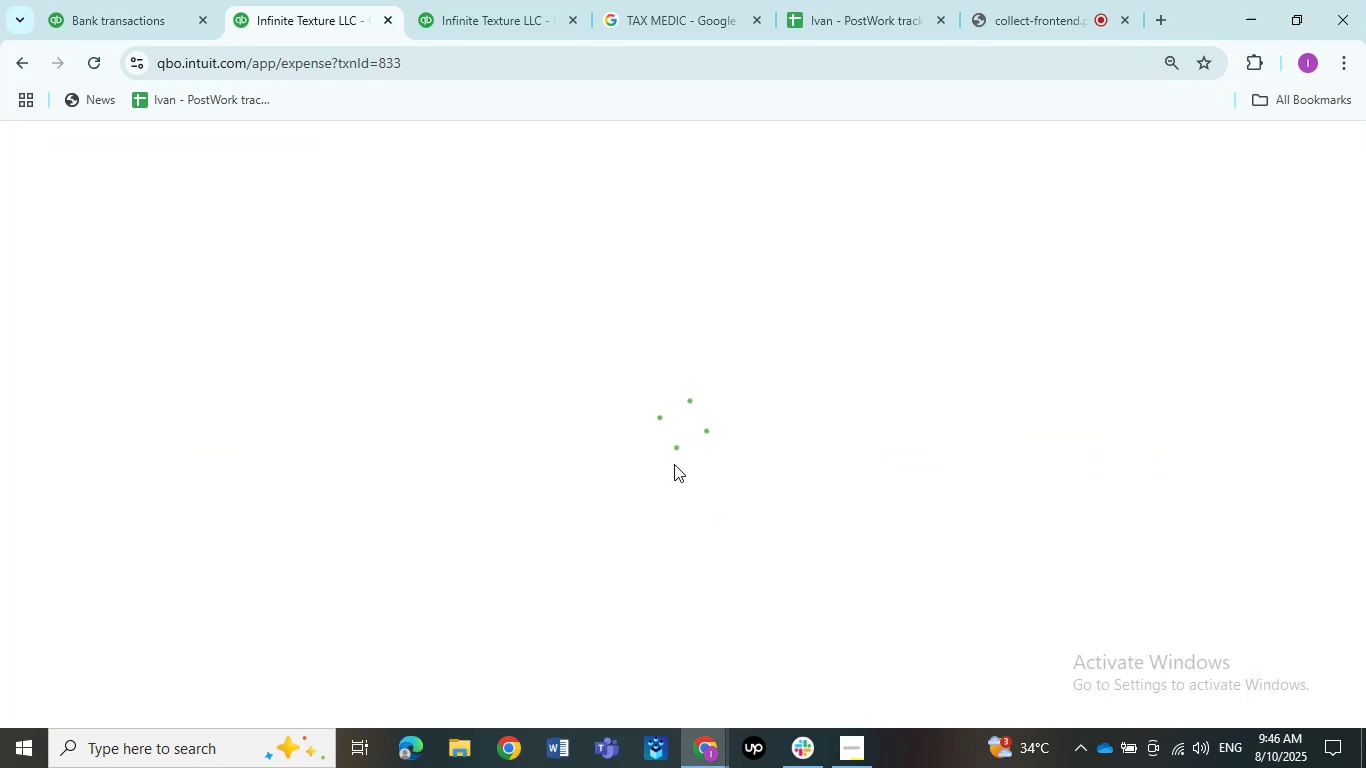 
wait(6.95)
 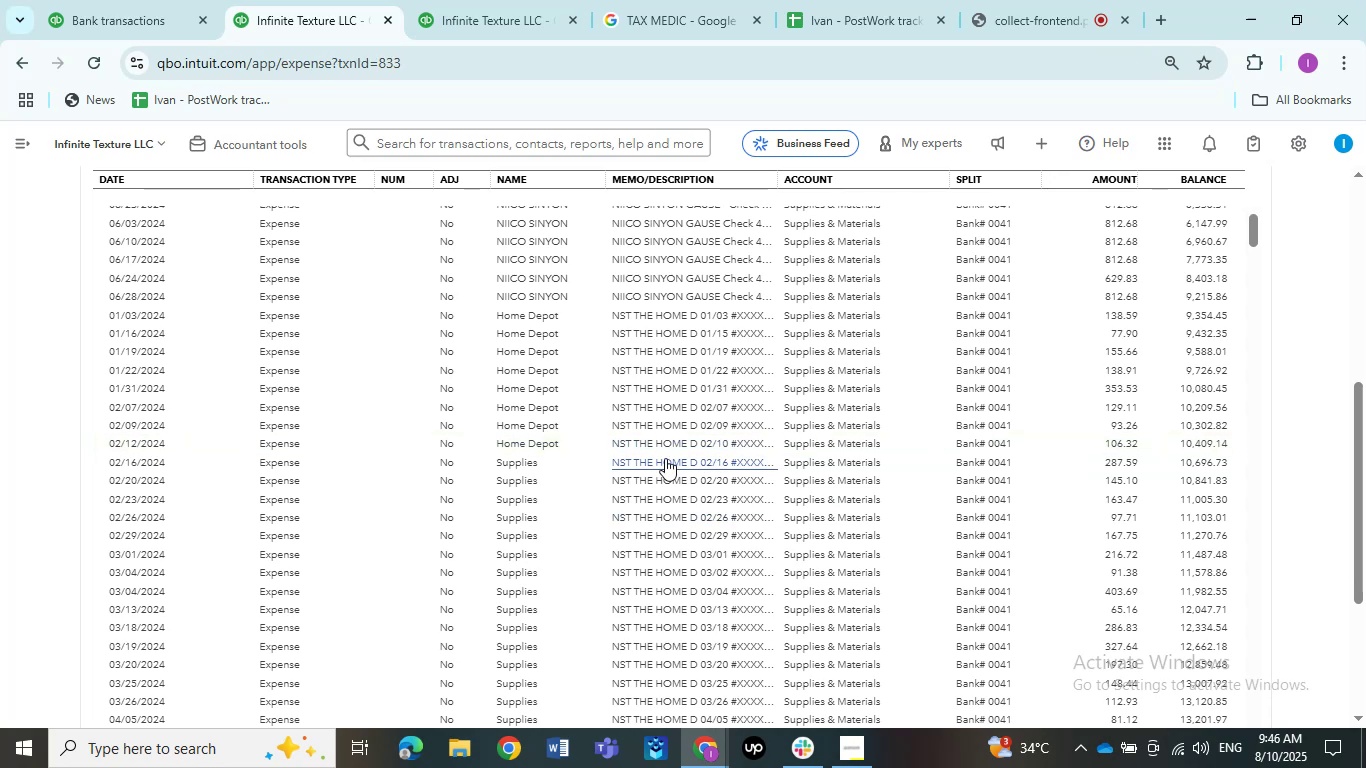 
left_click([432, 220])
 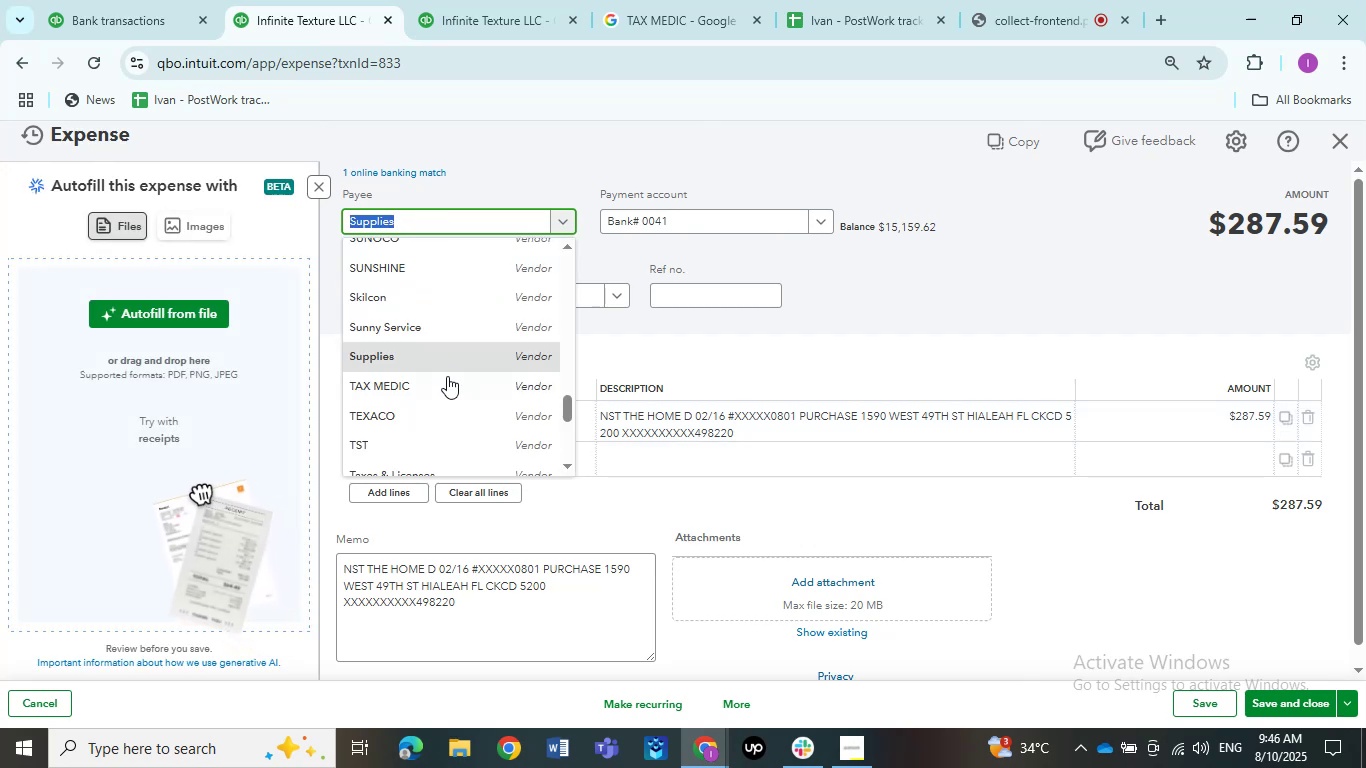 
scroll: coordinate [464, 375], scroll_direction: up, amount: 7.0
 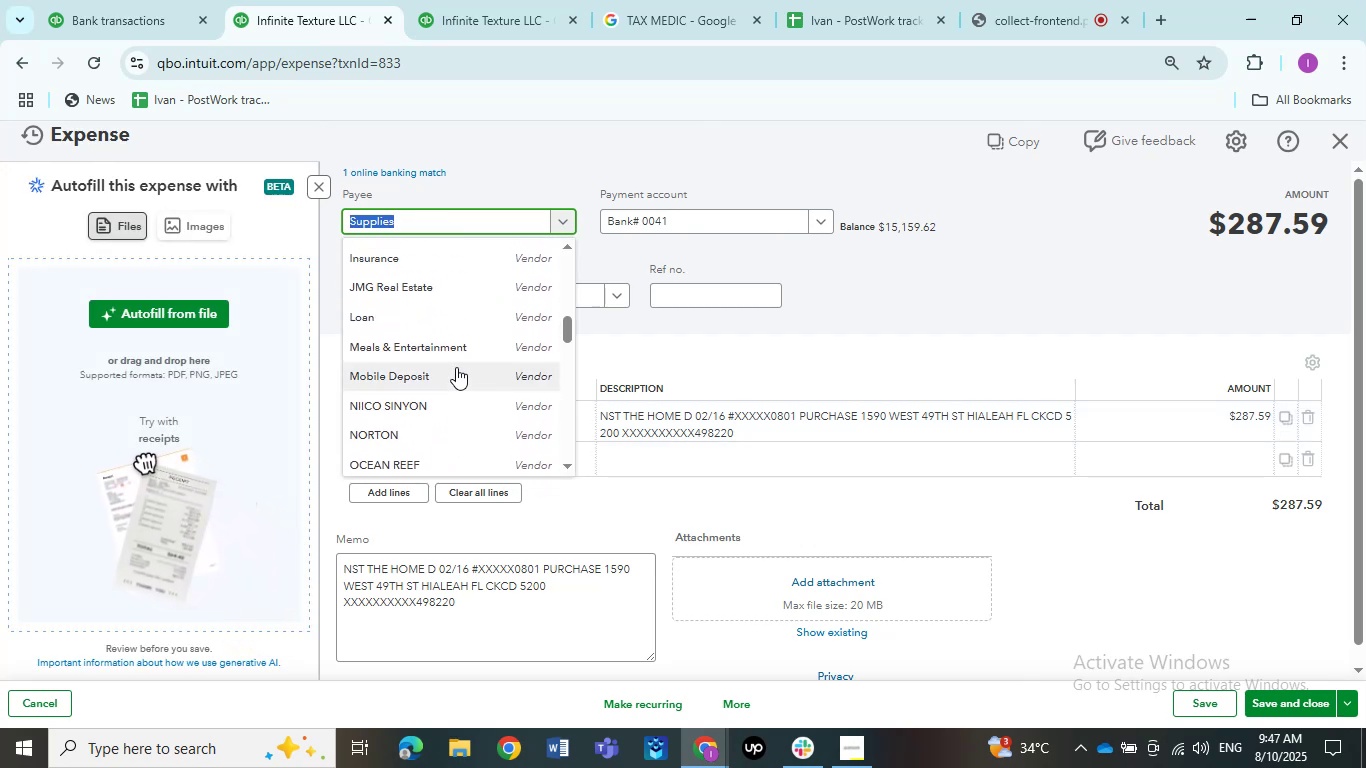 
wait(10.02)
 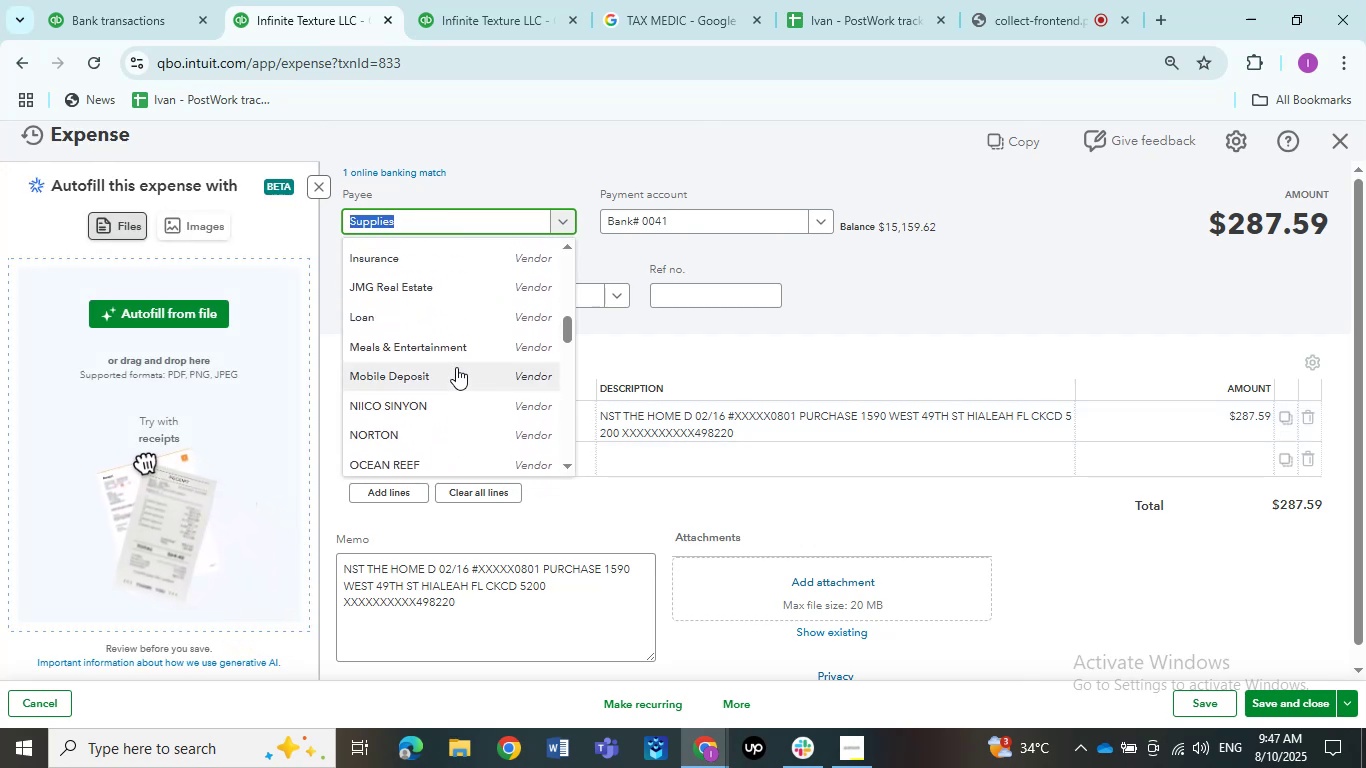 
scroll: coordinate [425, 335], scroll_direction: up, amount: 1.0
 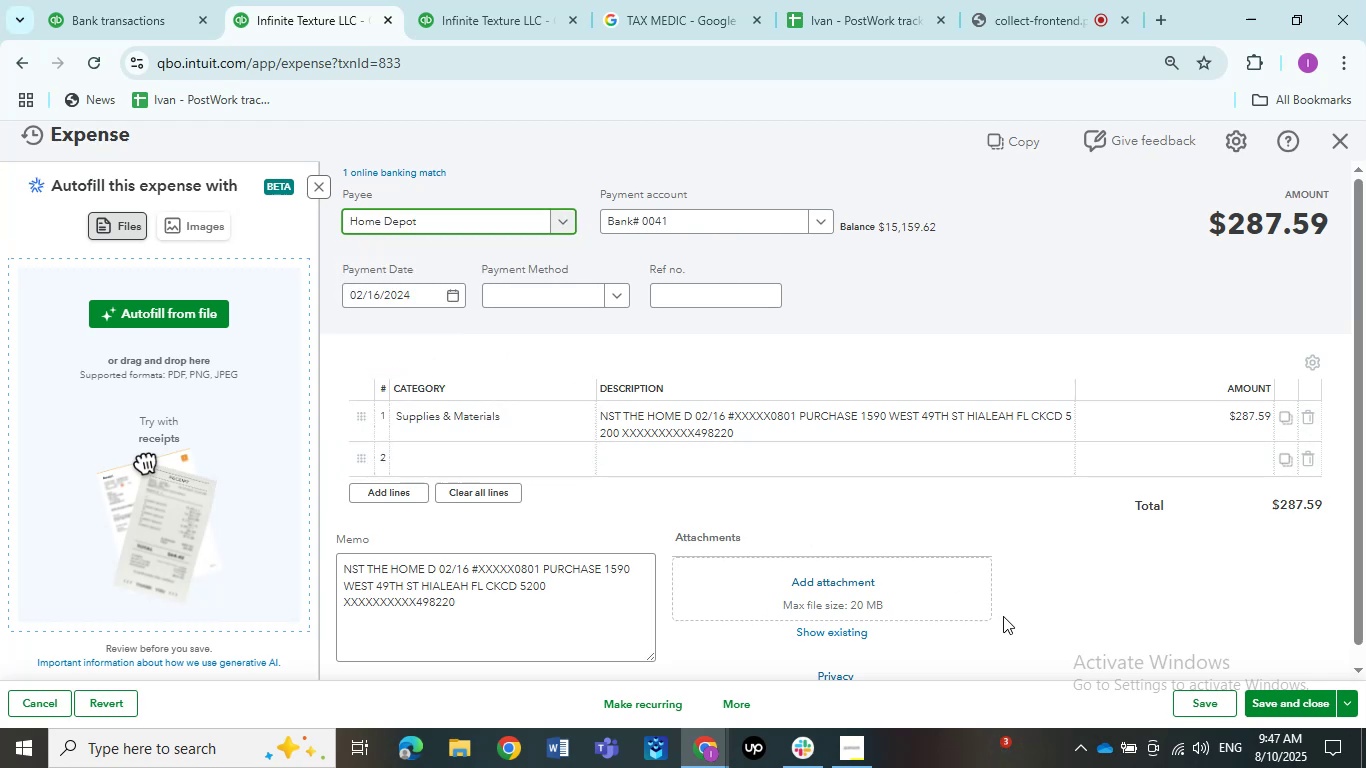 
left_click([1194, 698])
 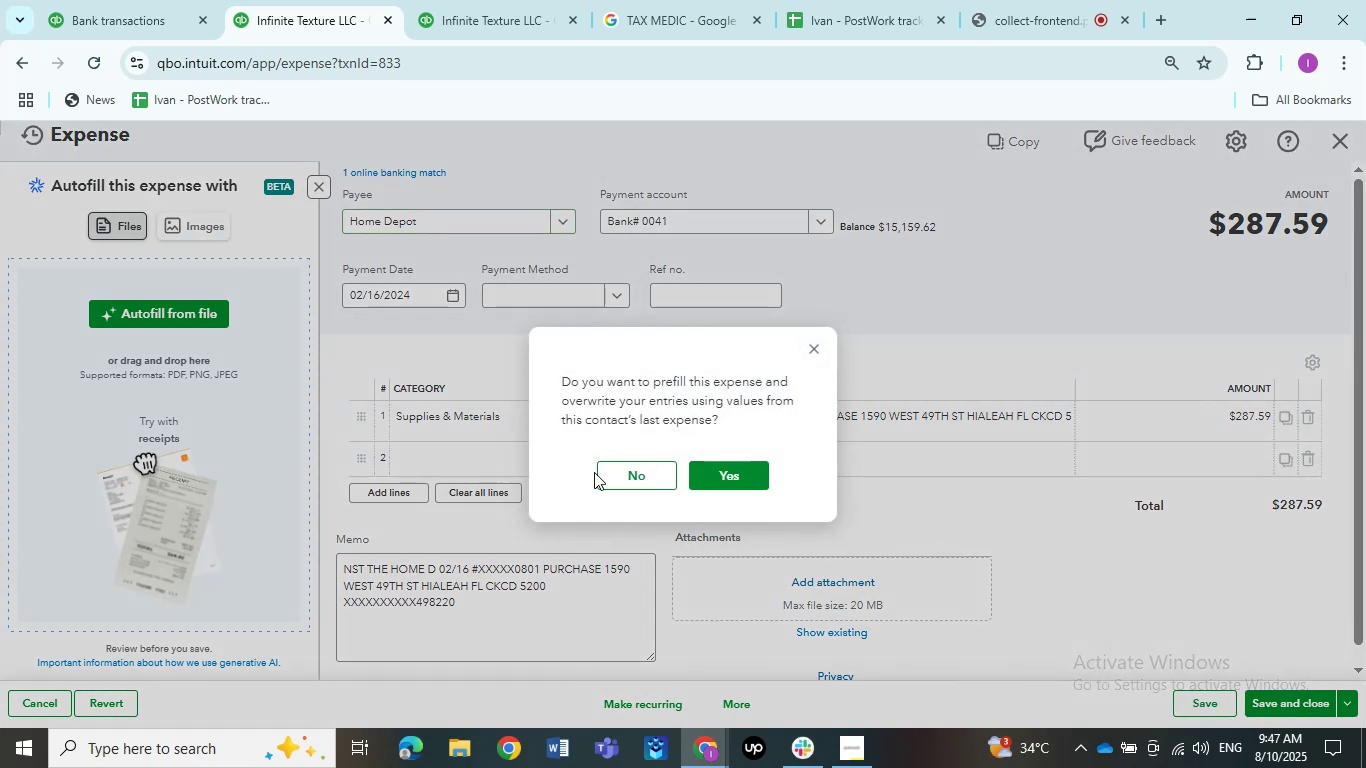 
left_click([610, 479])
 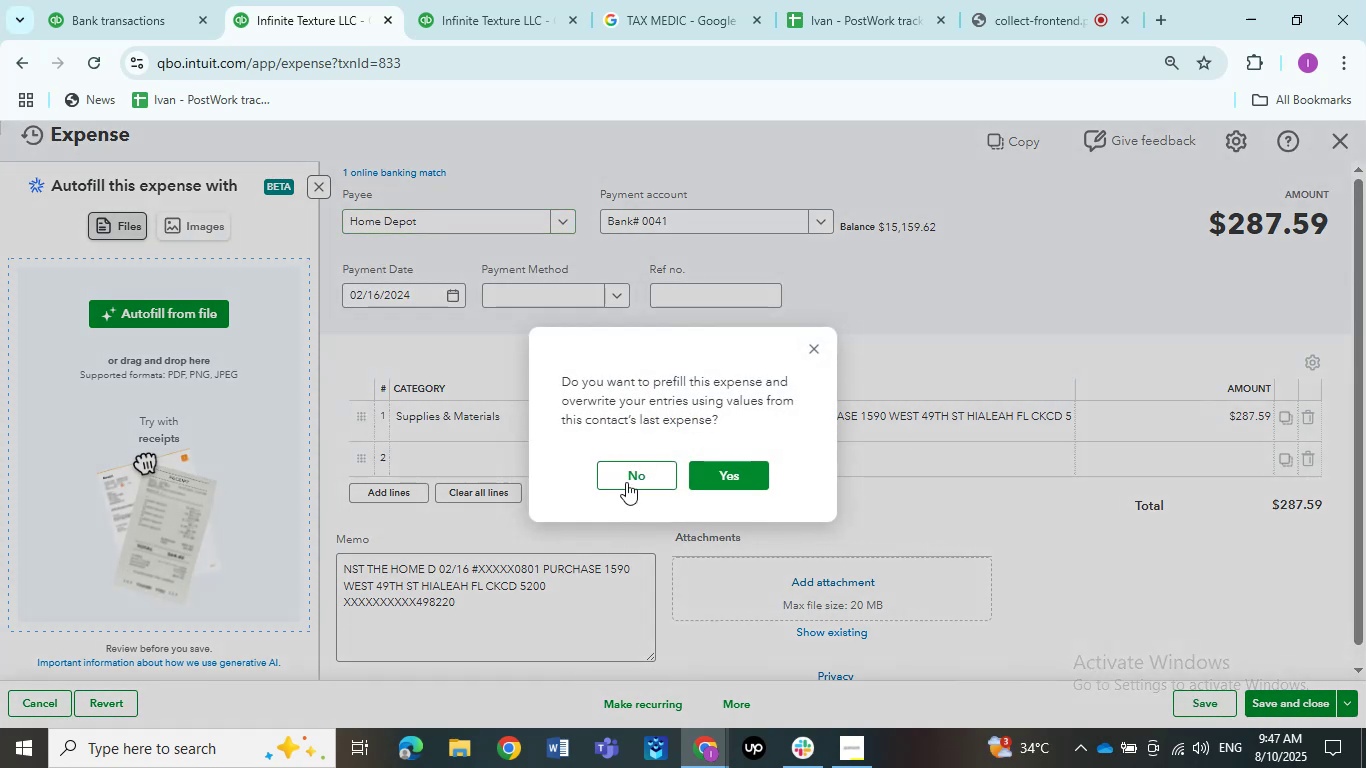 
left_click([640, 480])
 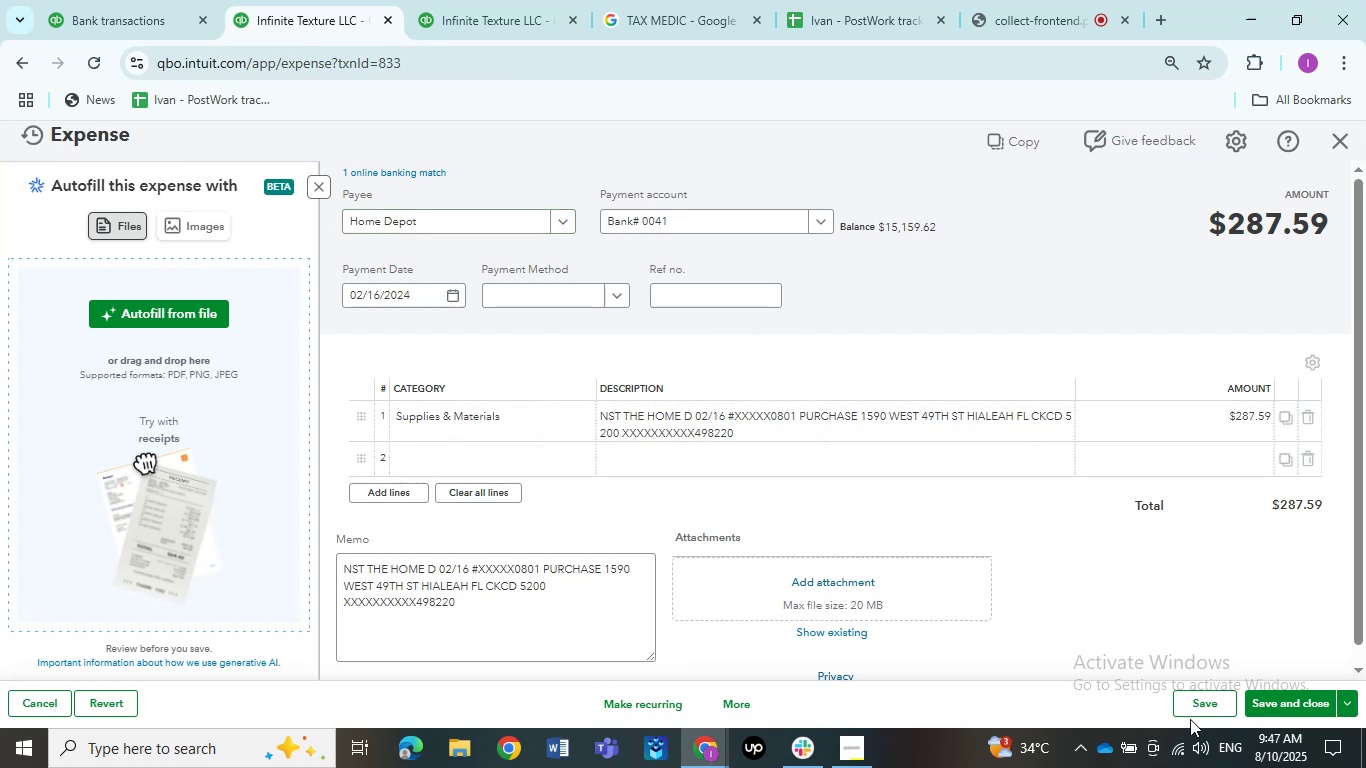 
left_click([1192, 706])
 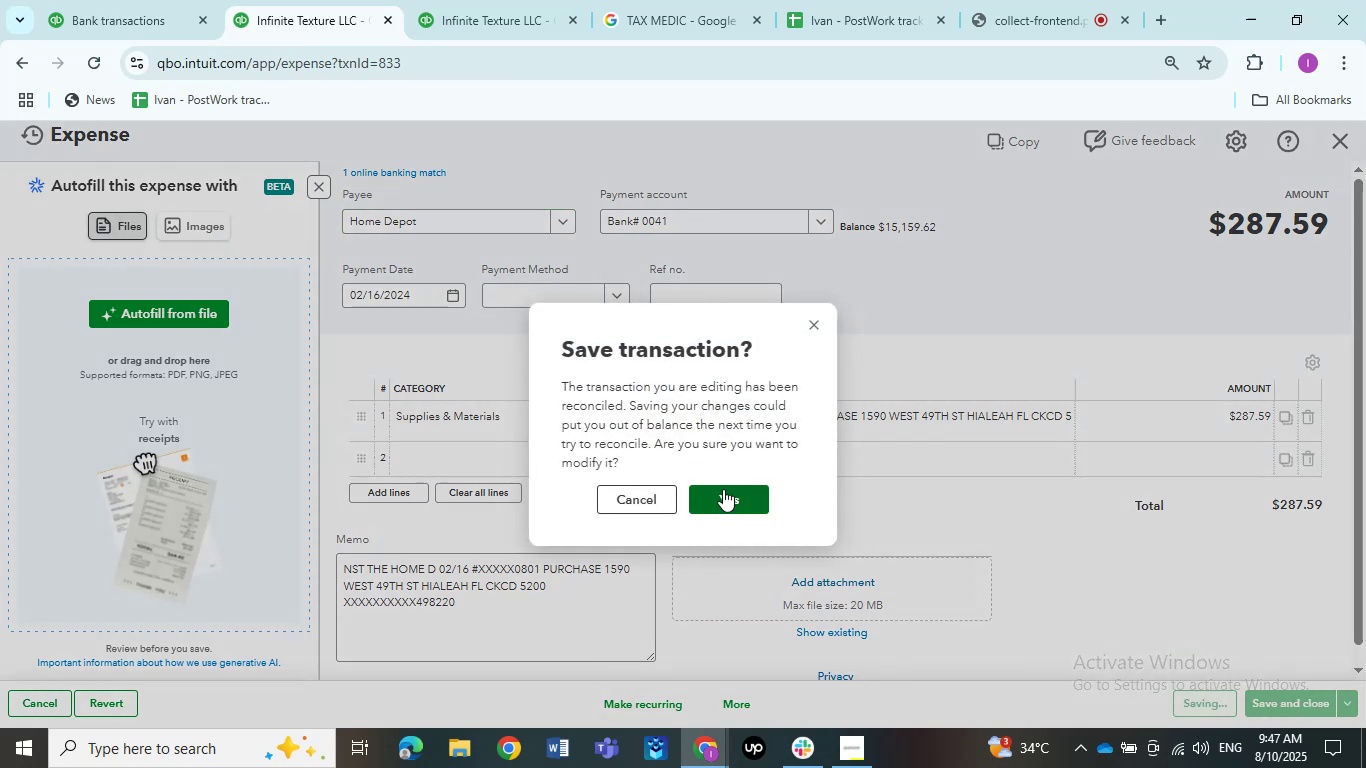 
wait(6.3)
 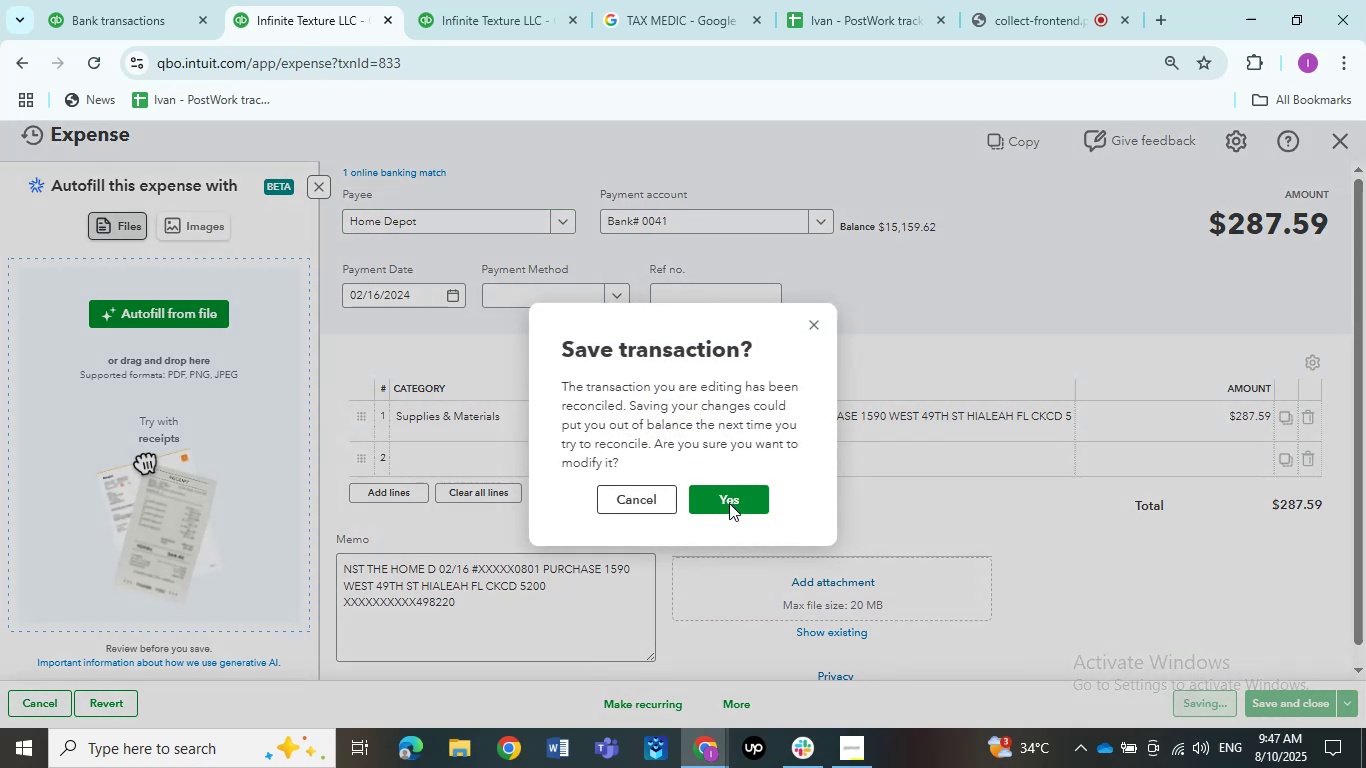 
left_click([740, 505])
 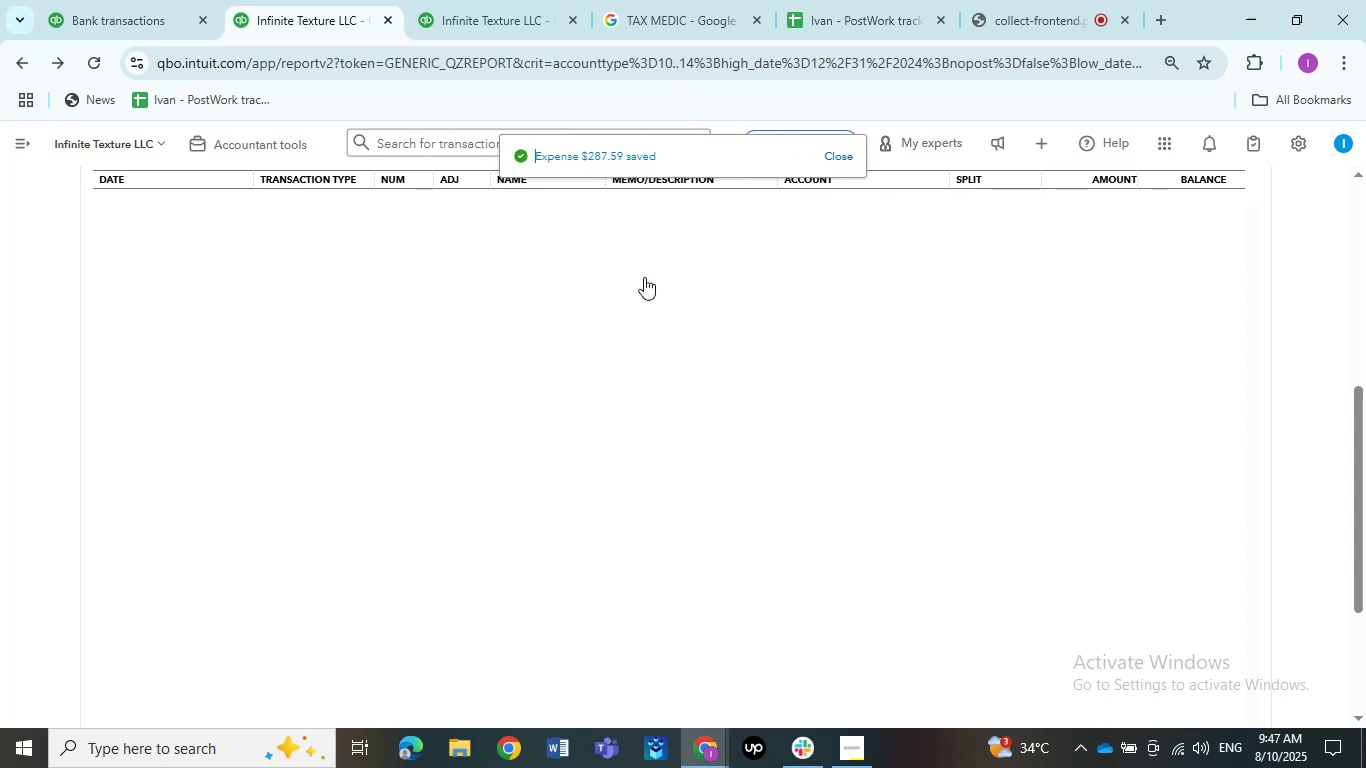 
wait(16.3)
 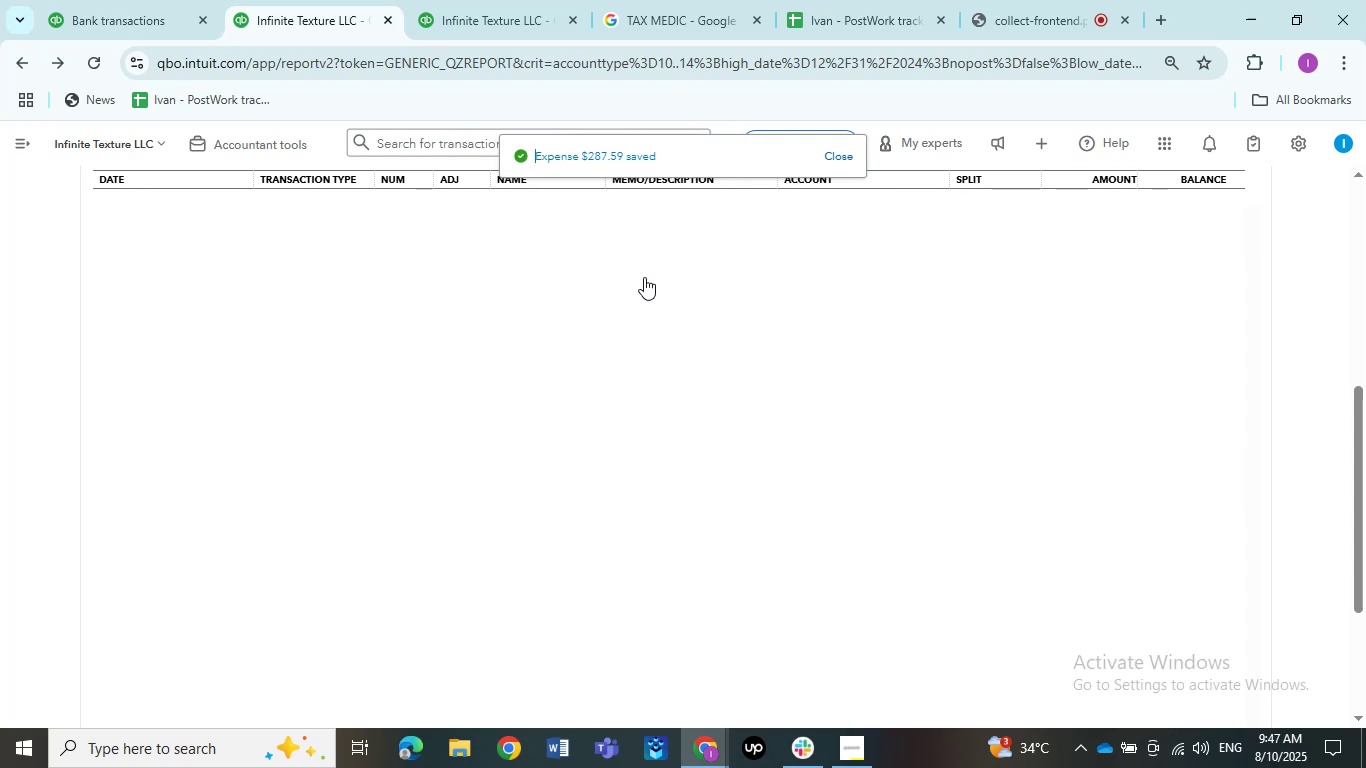 
left_click([690, 464])
 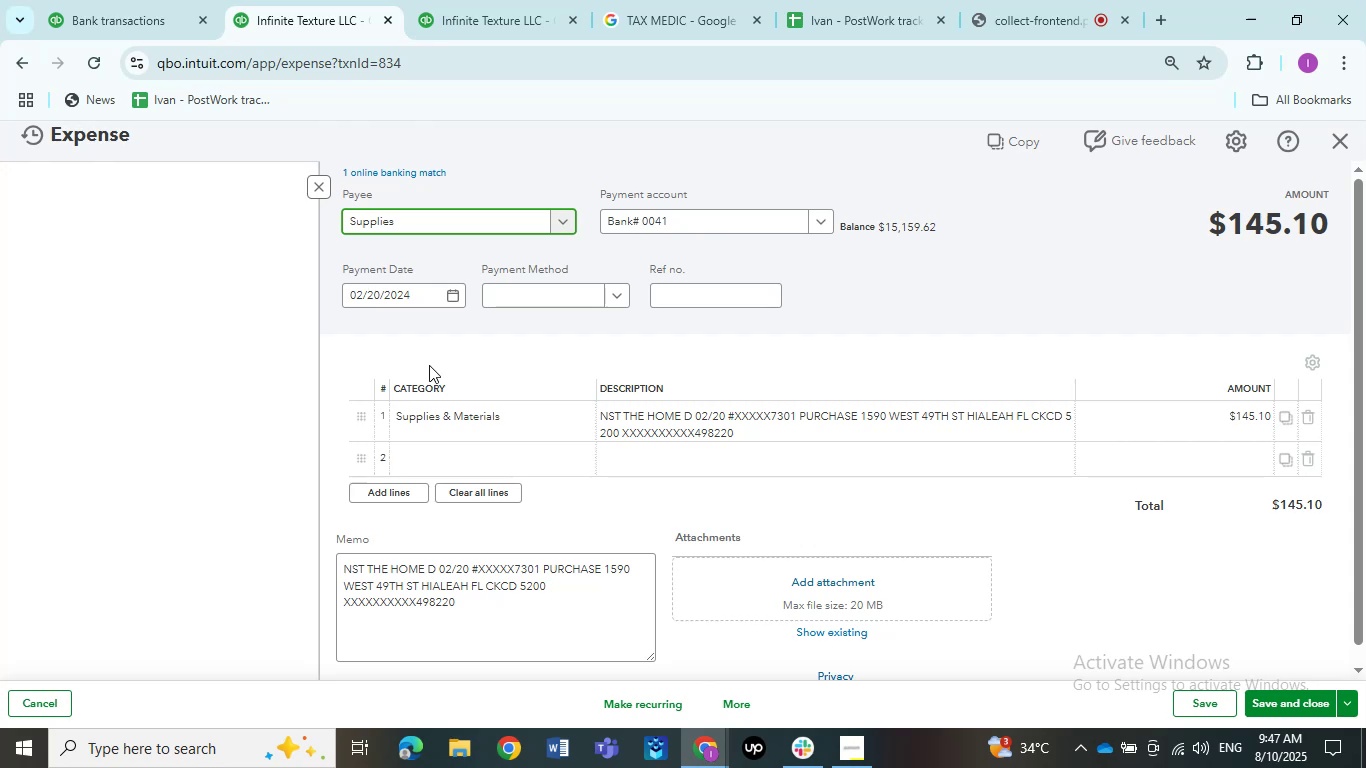 
wait(7.93)
 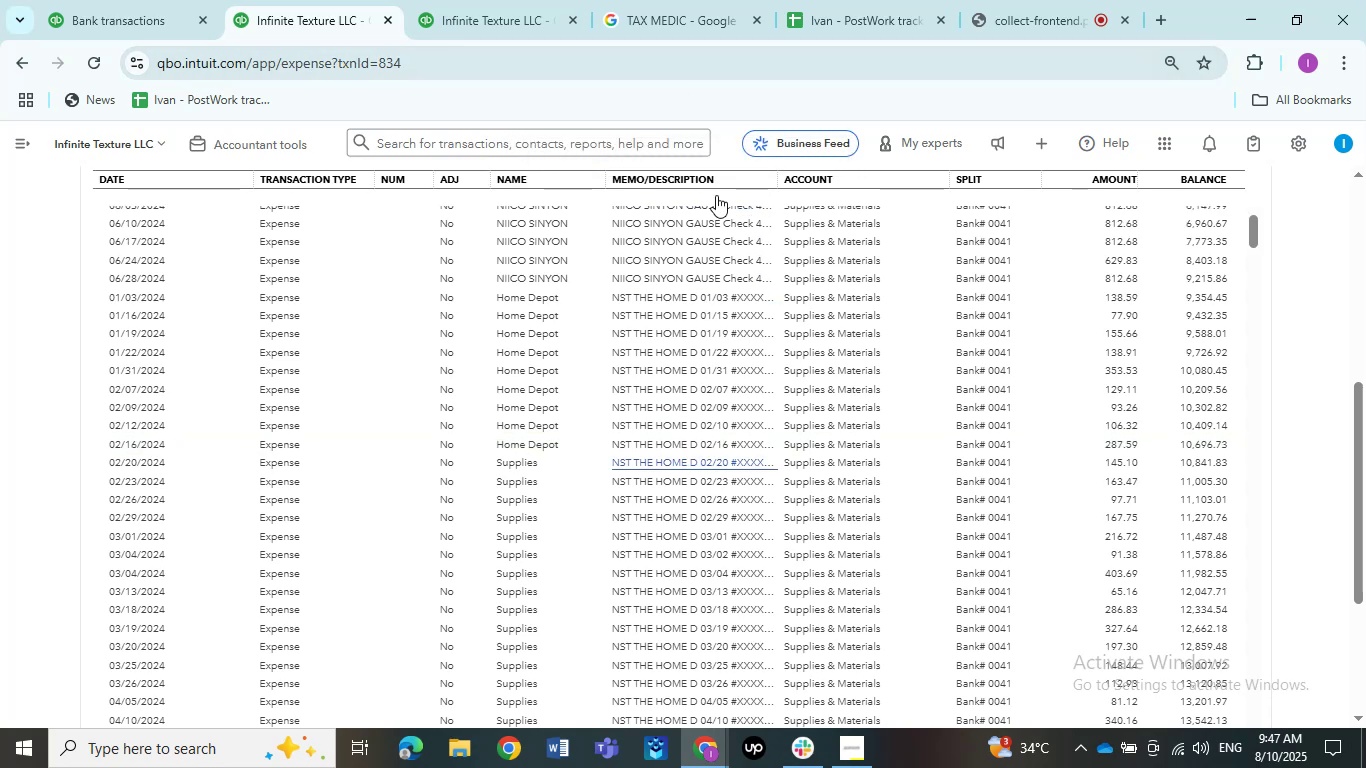 
left_click([438, 222])
 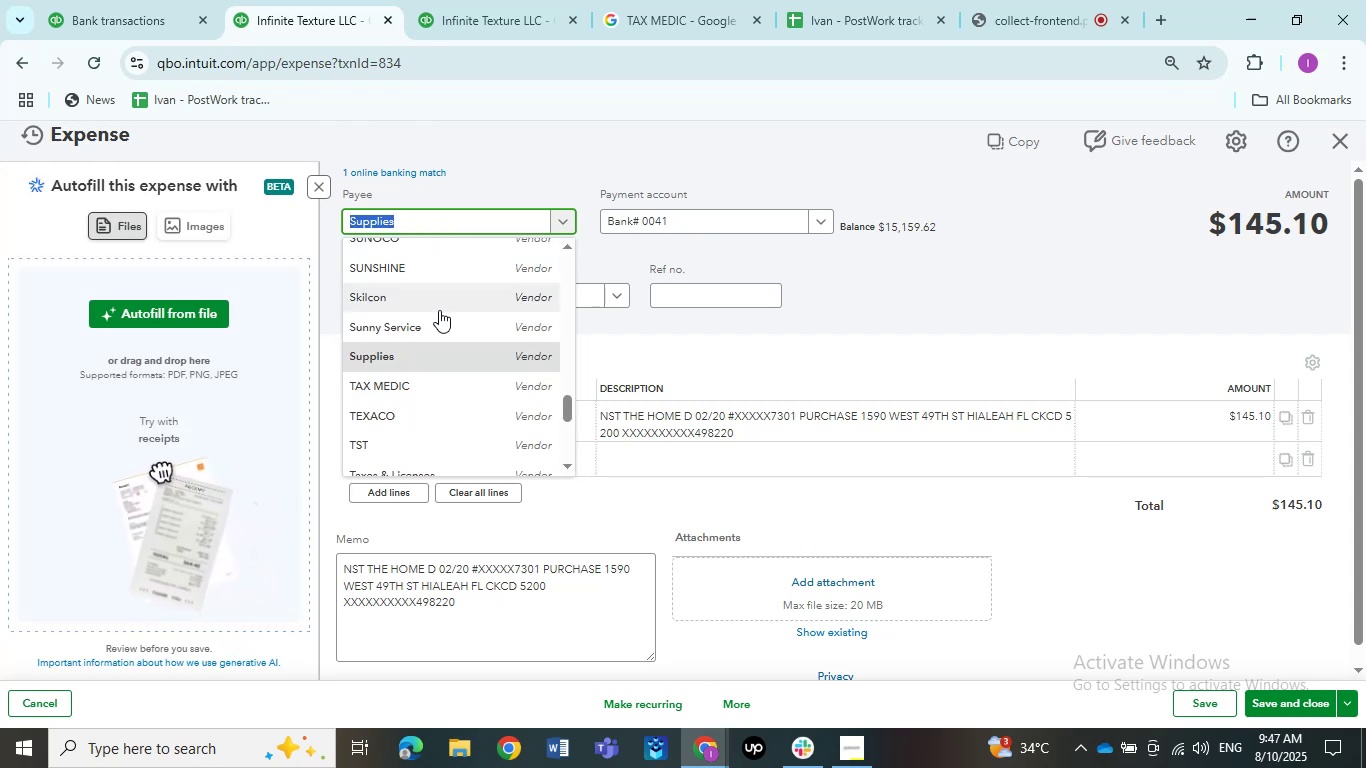 
scroll: coordinate [439, 321], scroll_direction: up, amount: 7.0
 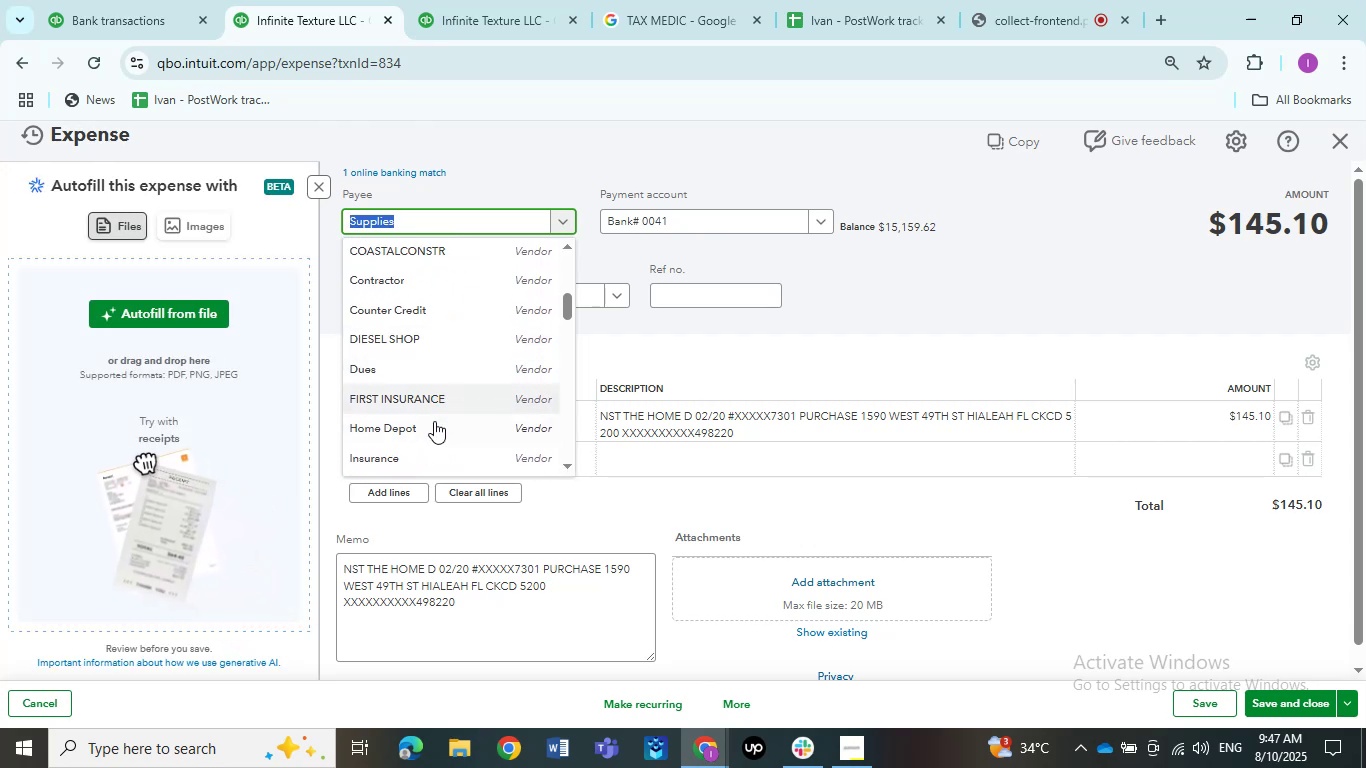 
left_click([434, 429])
 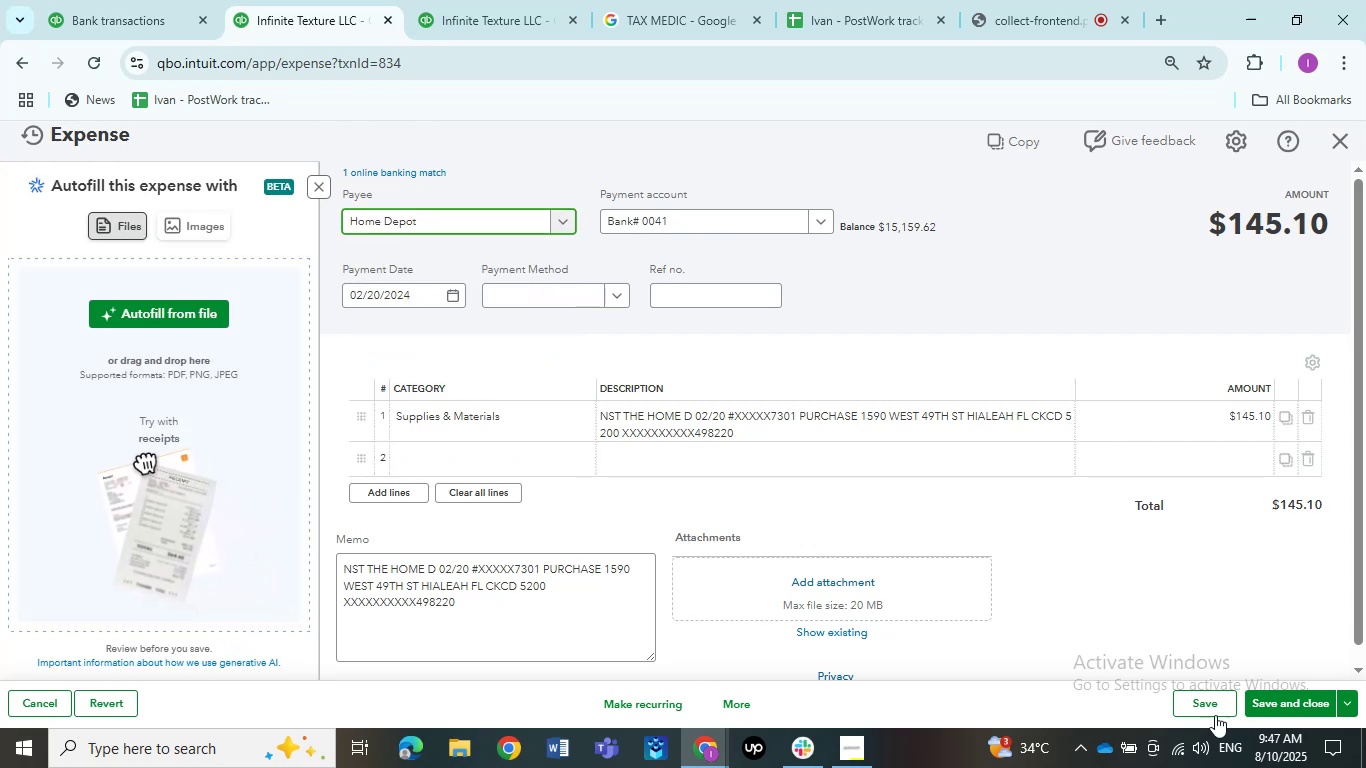 
left_click([1210, 709])
 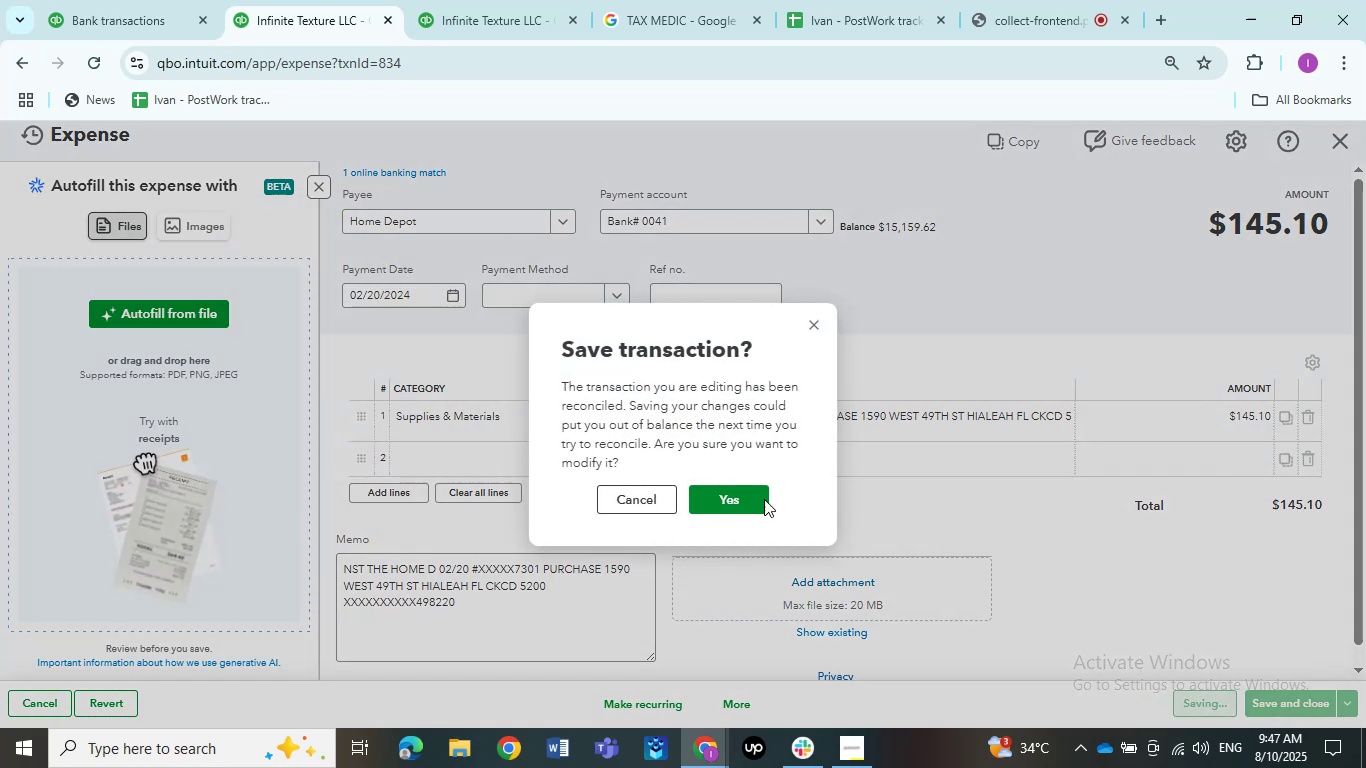 
left_click([746, 504])
 